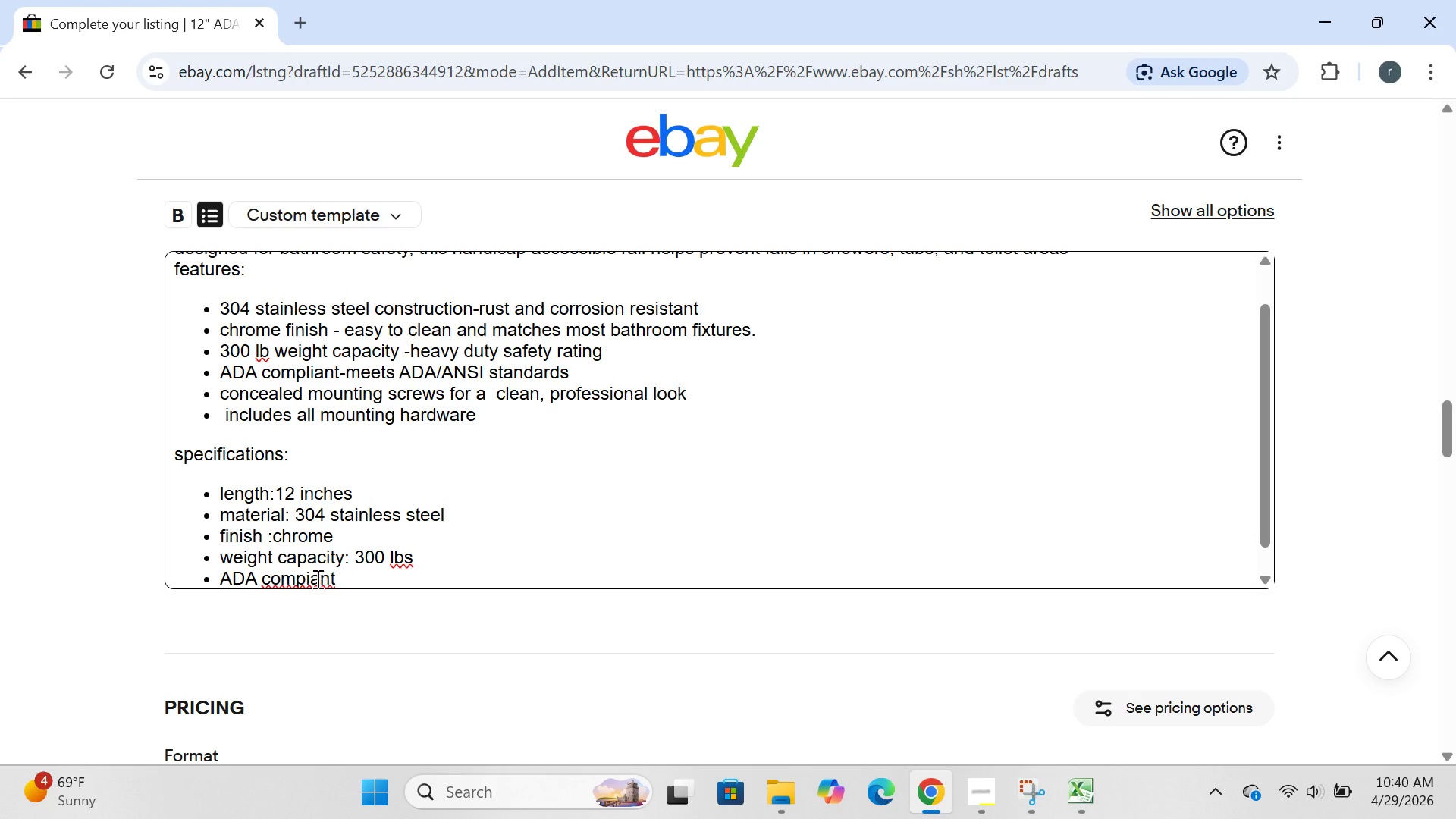 
left_click([306, 582])
 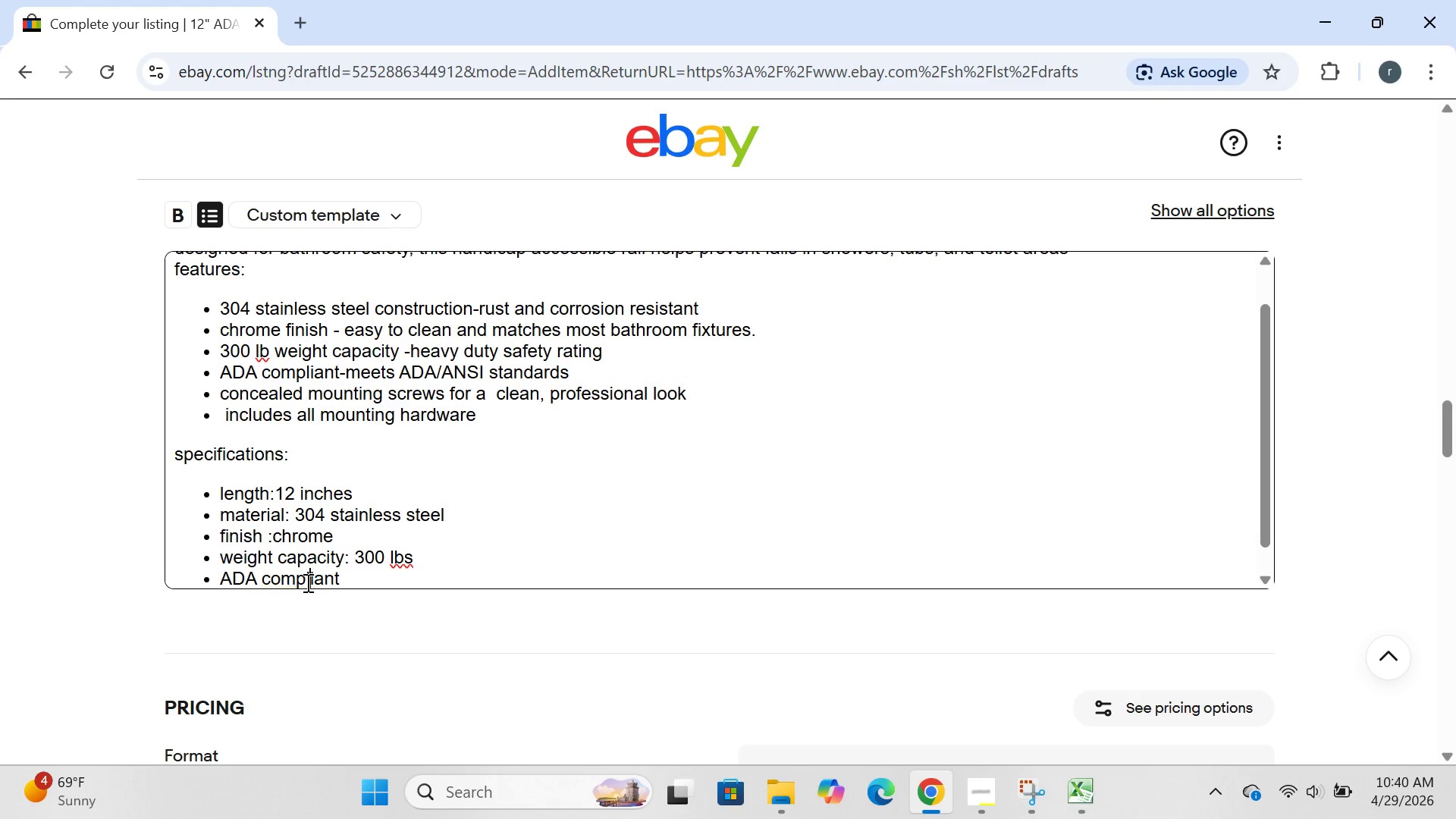 
key(L)
 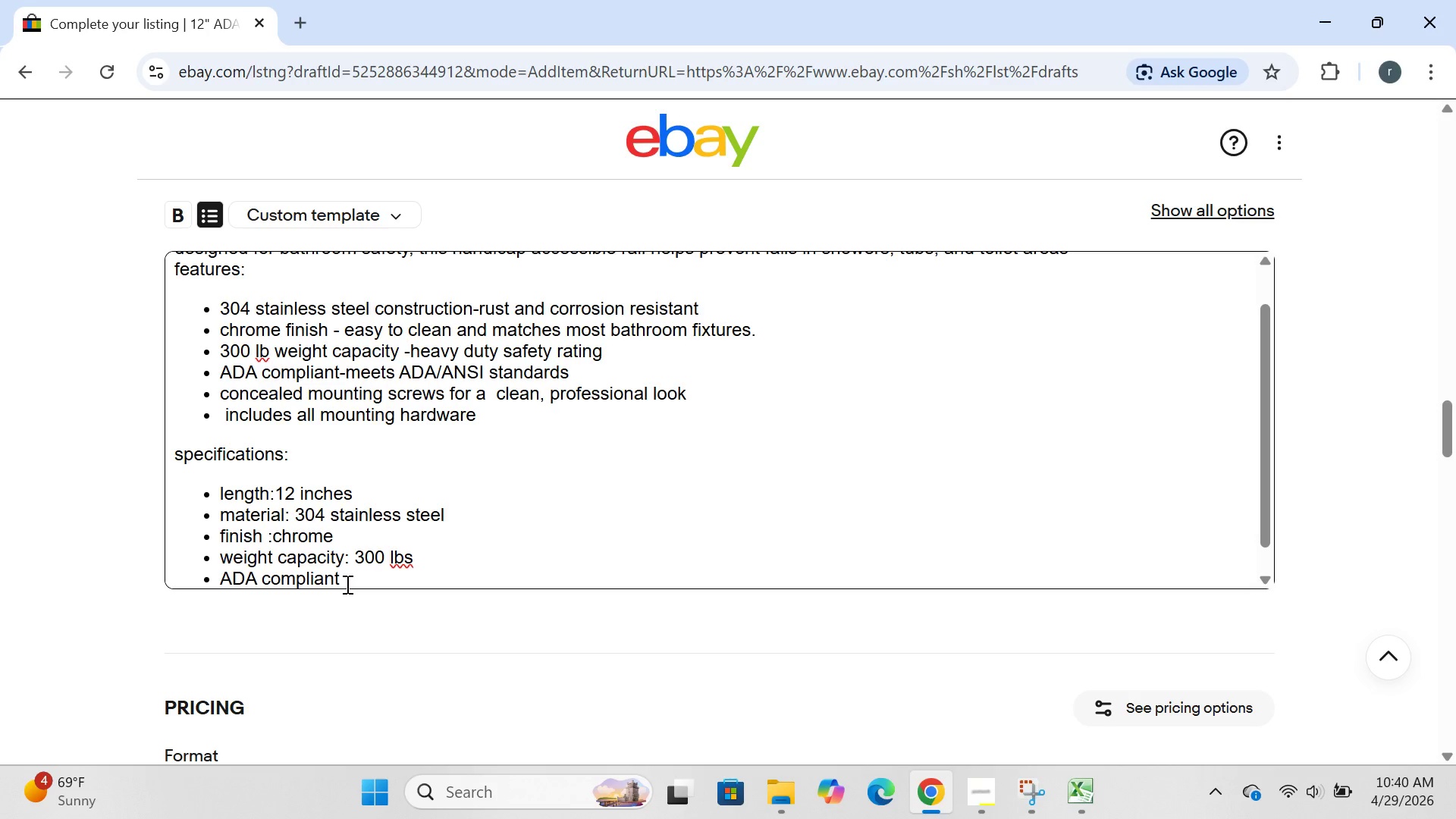 
left_click([347, 584])
 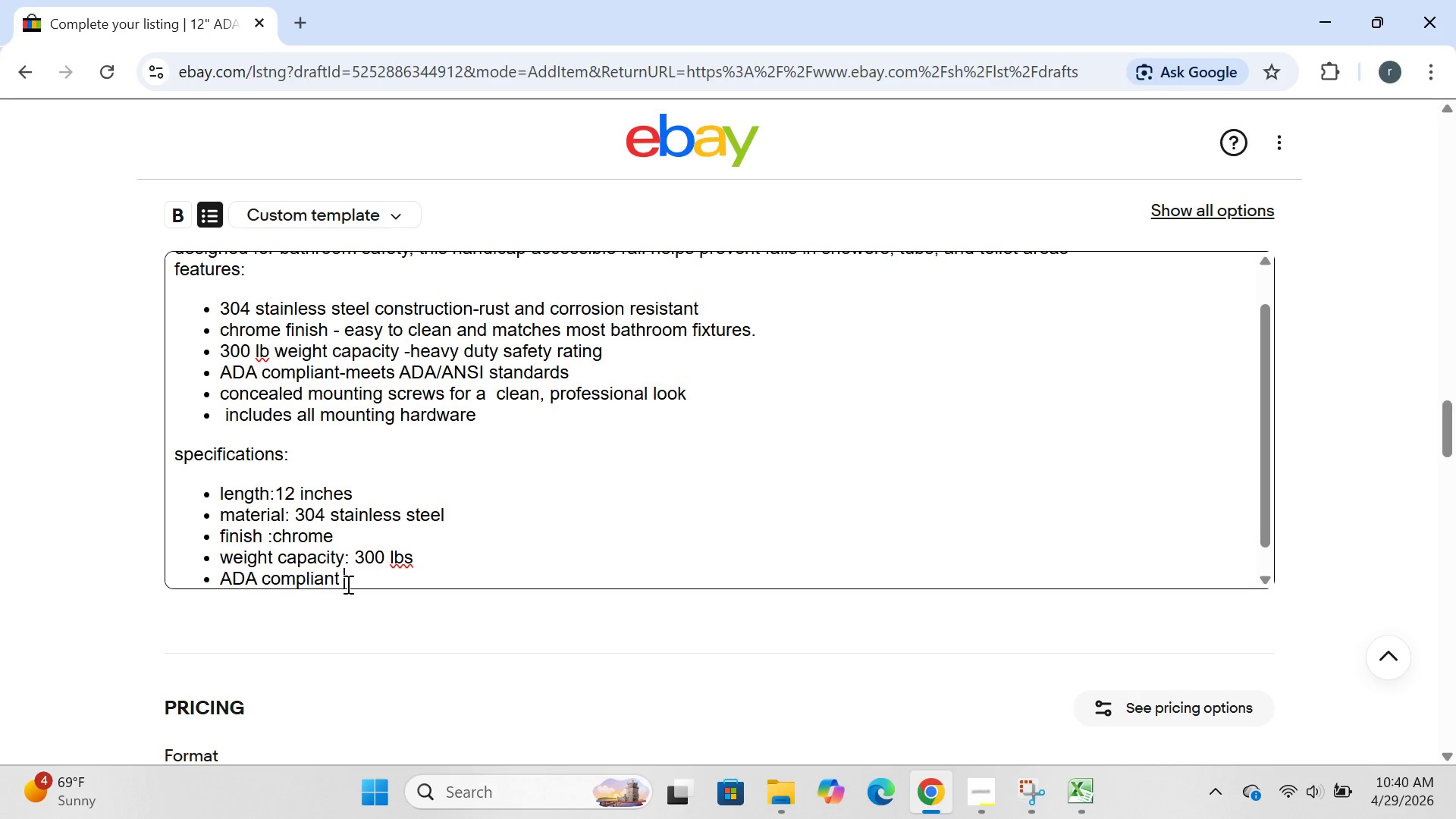 
type(:yes)
 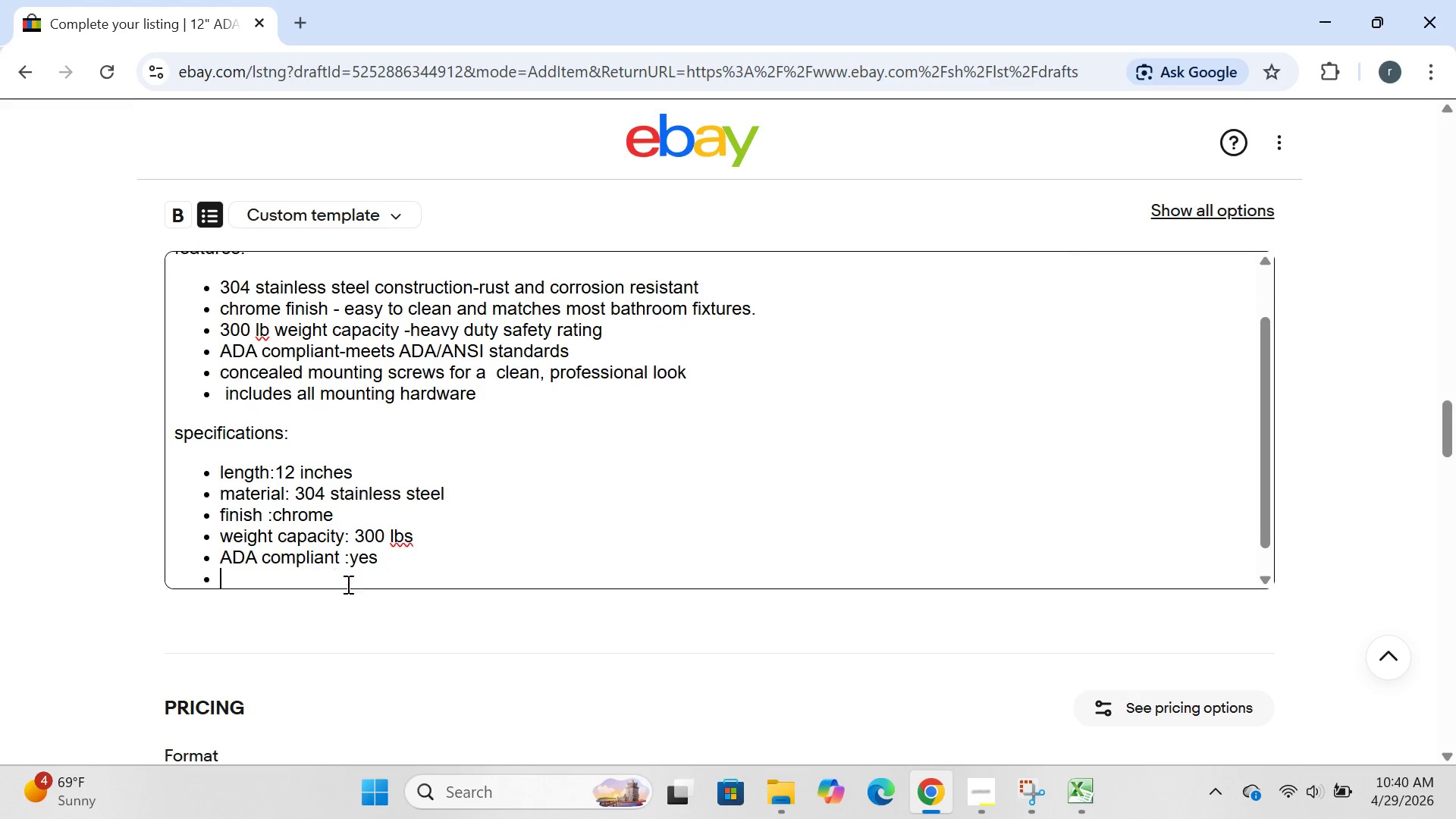 
key(Enter)
 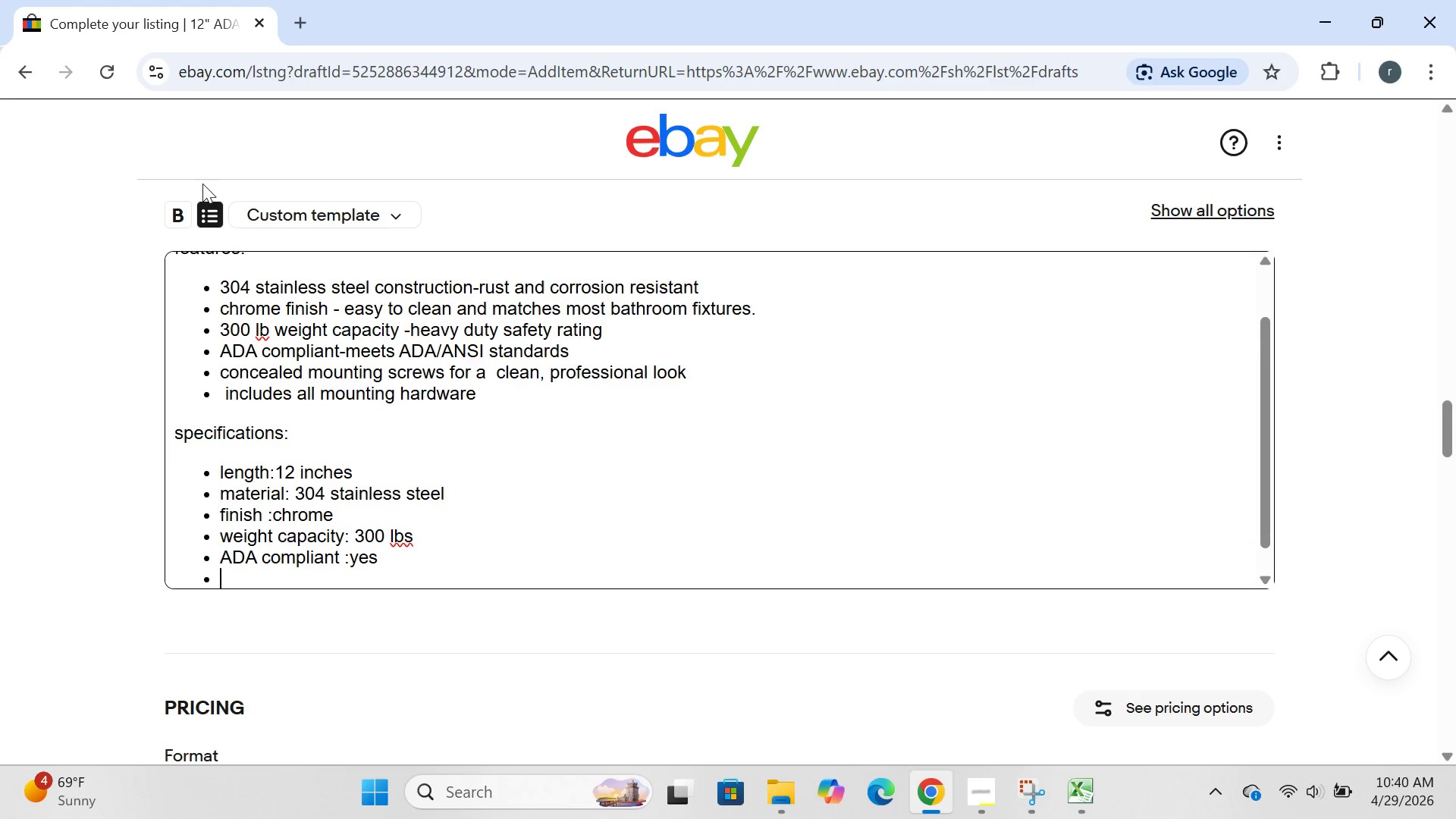 
left_click([203, 209])
 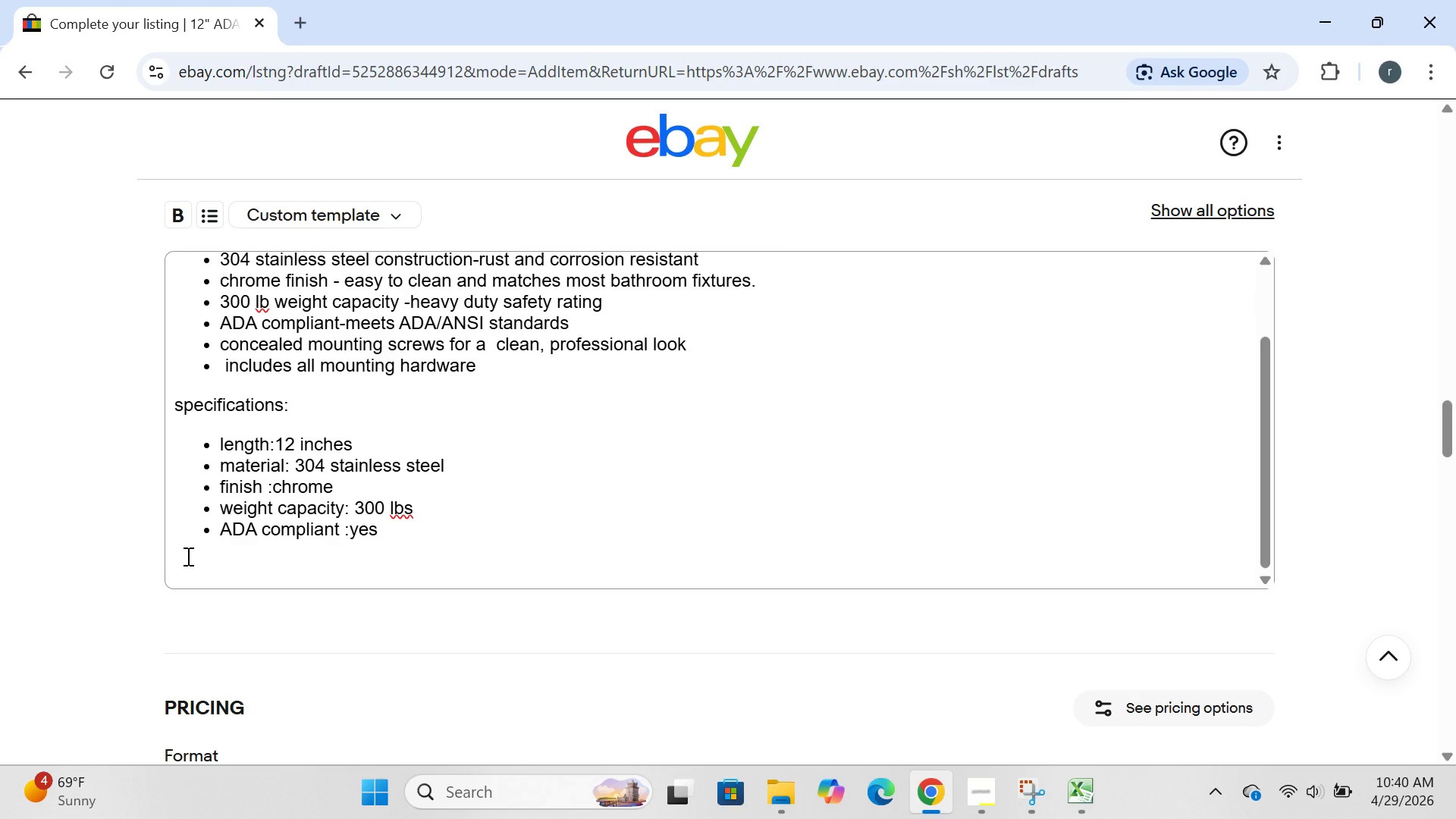 
left_click([187, 551])
 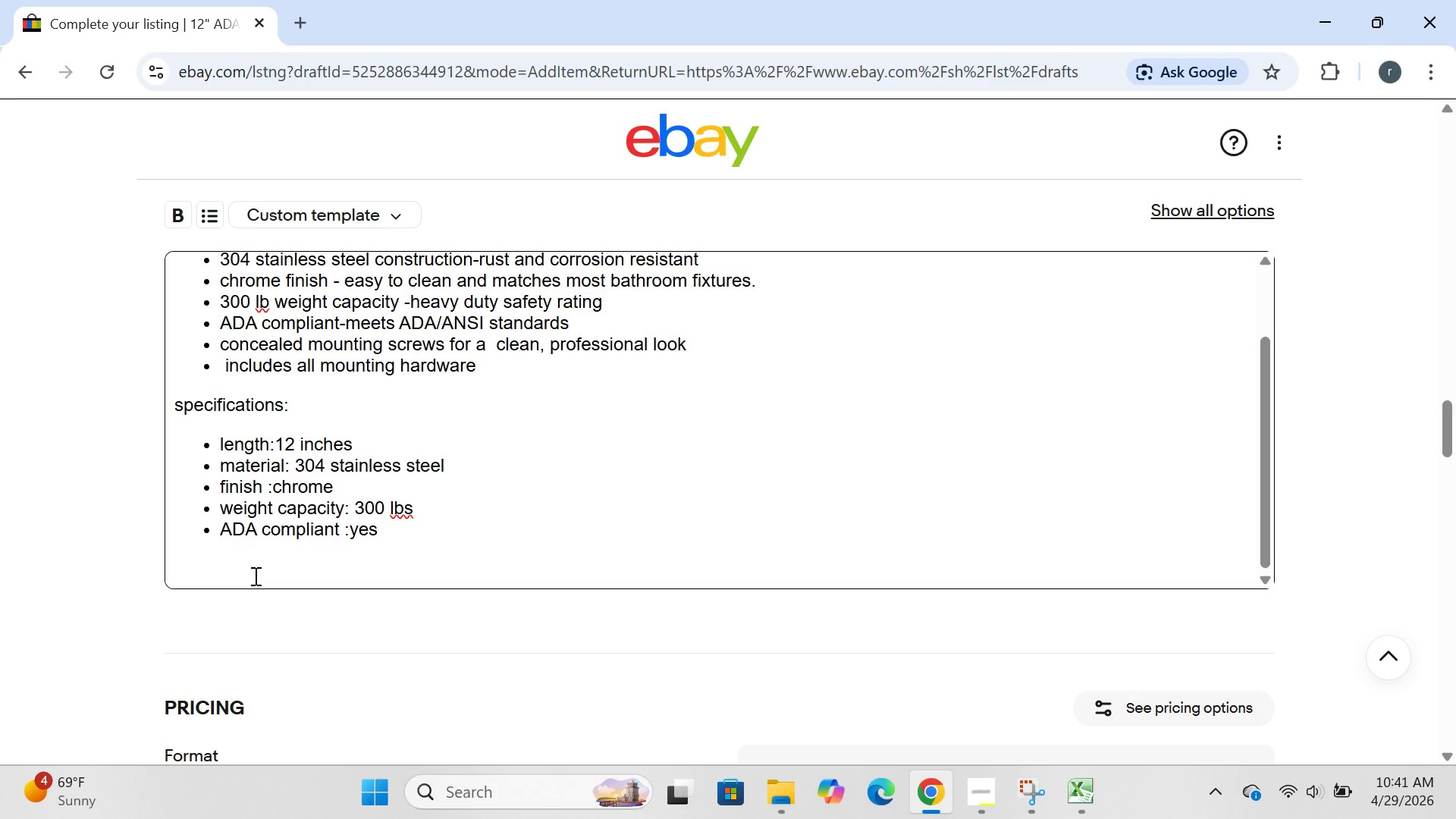 
type(perfect for aging in-place home modifications, bathrooms, showers, and hans)
key(Backspace)
type(dicap accessib)
 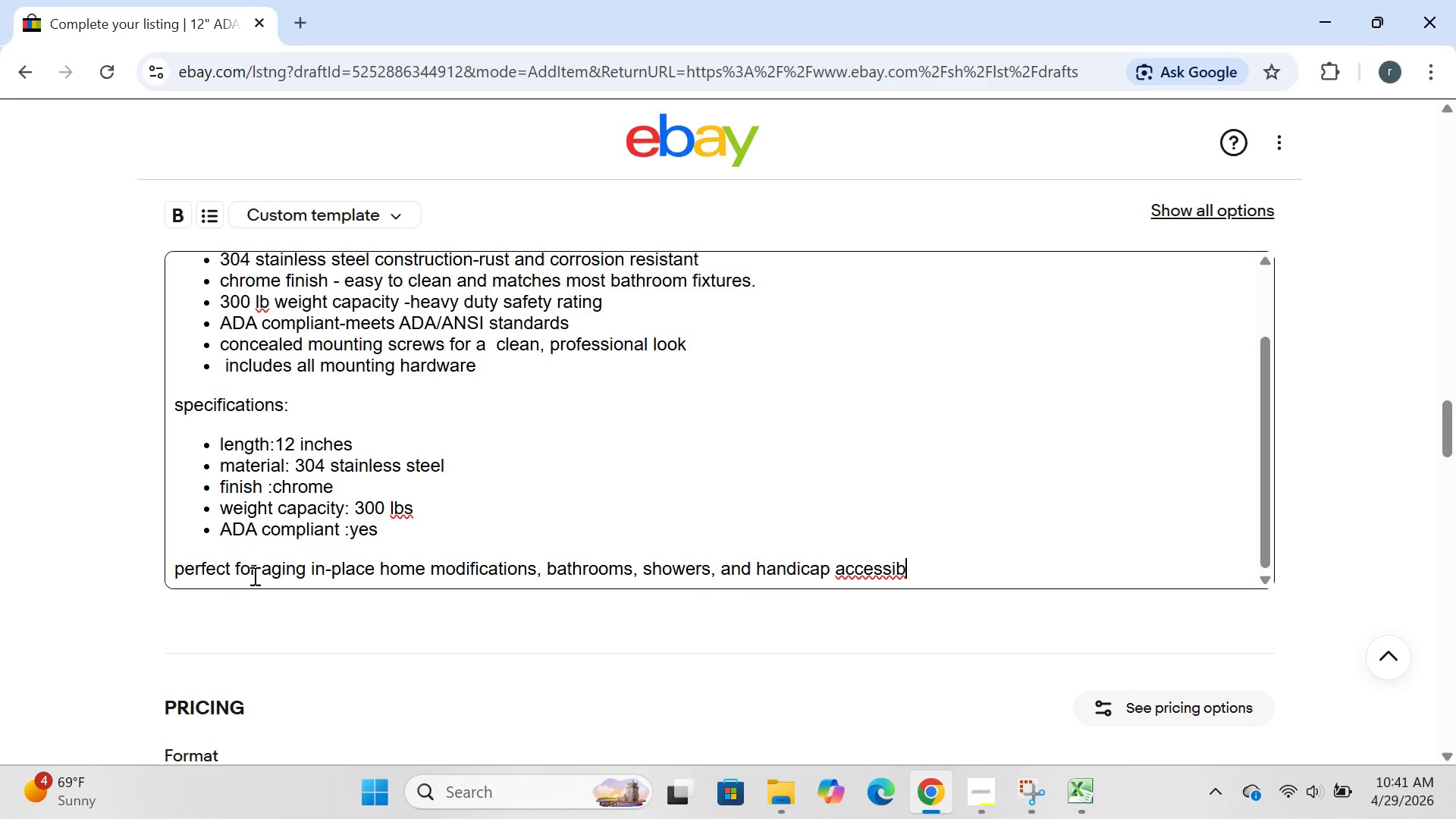 
type(lity needs)
 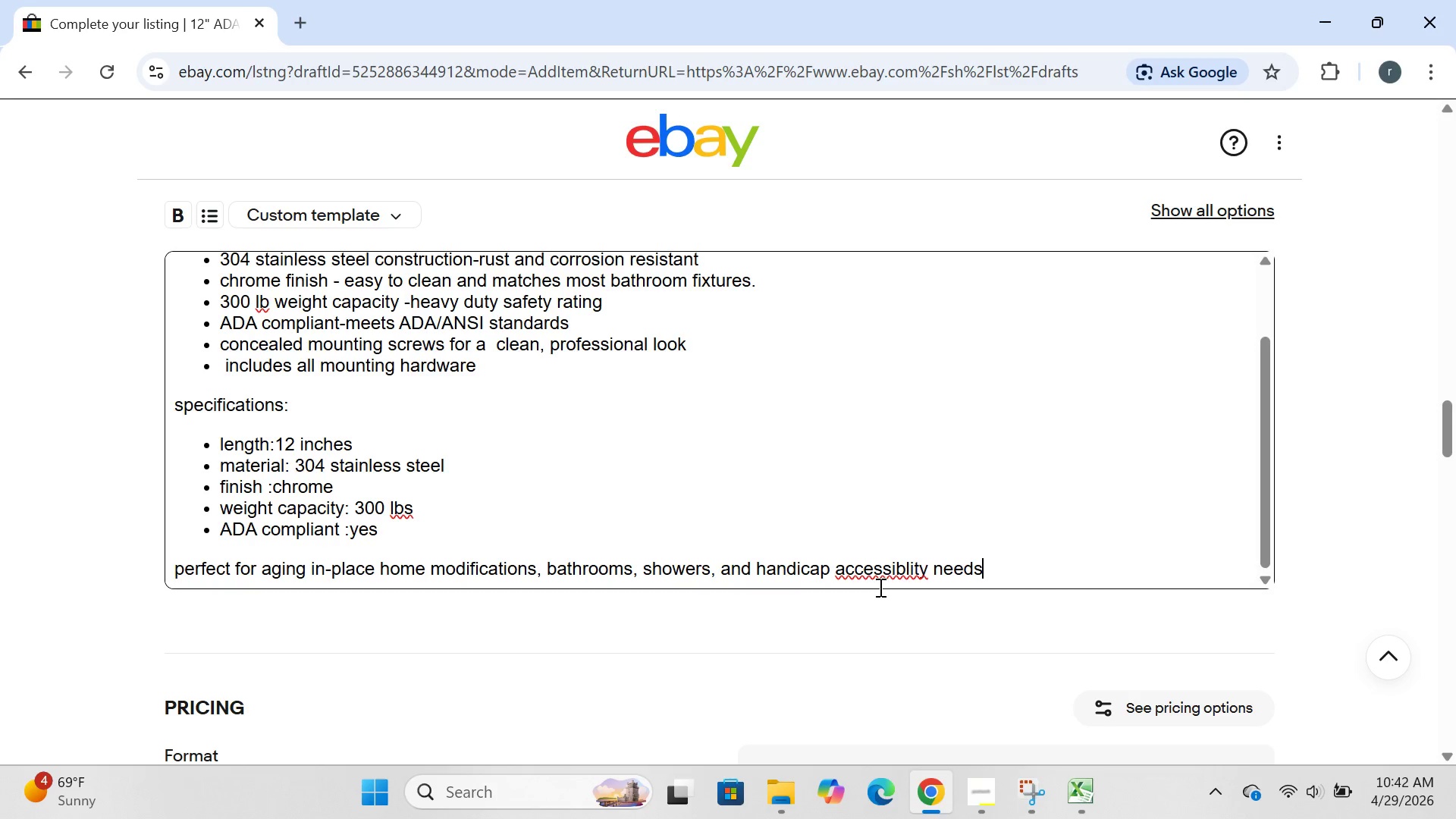 
wait(22.98)
 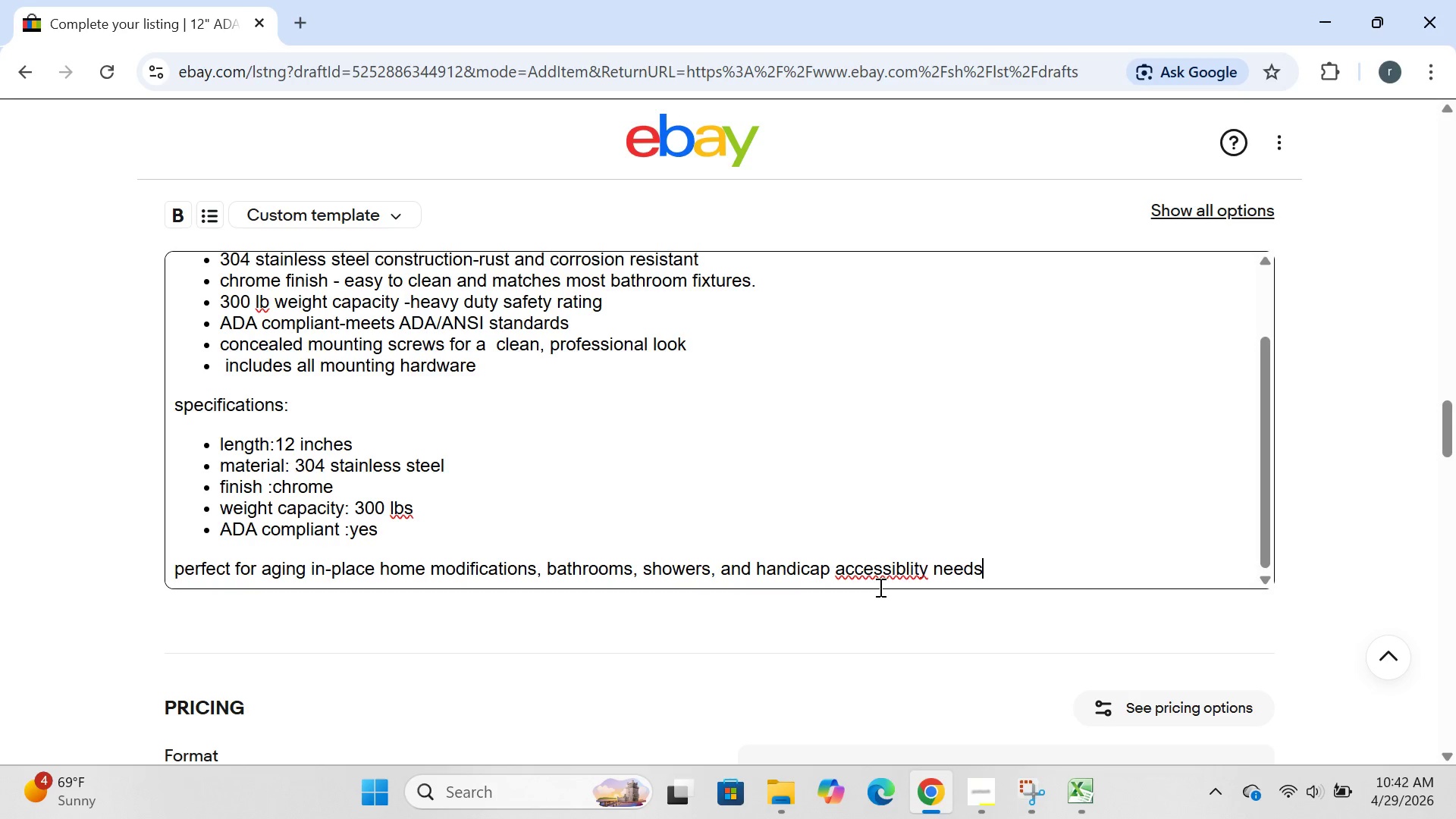 
left_click([907, 571])
 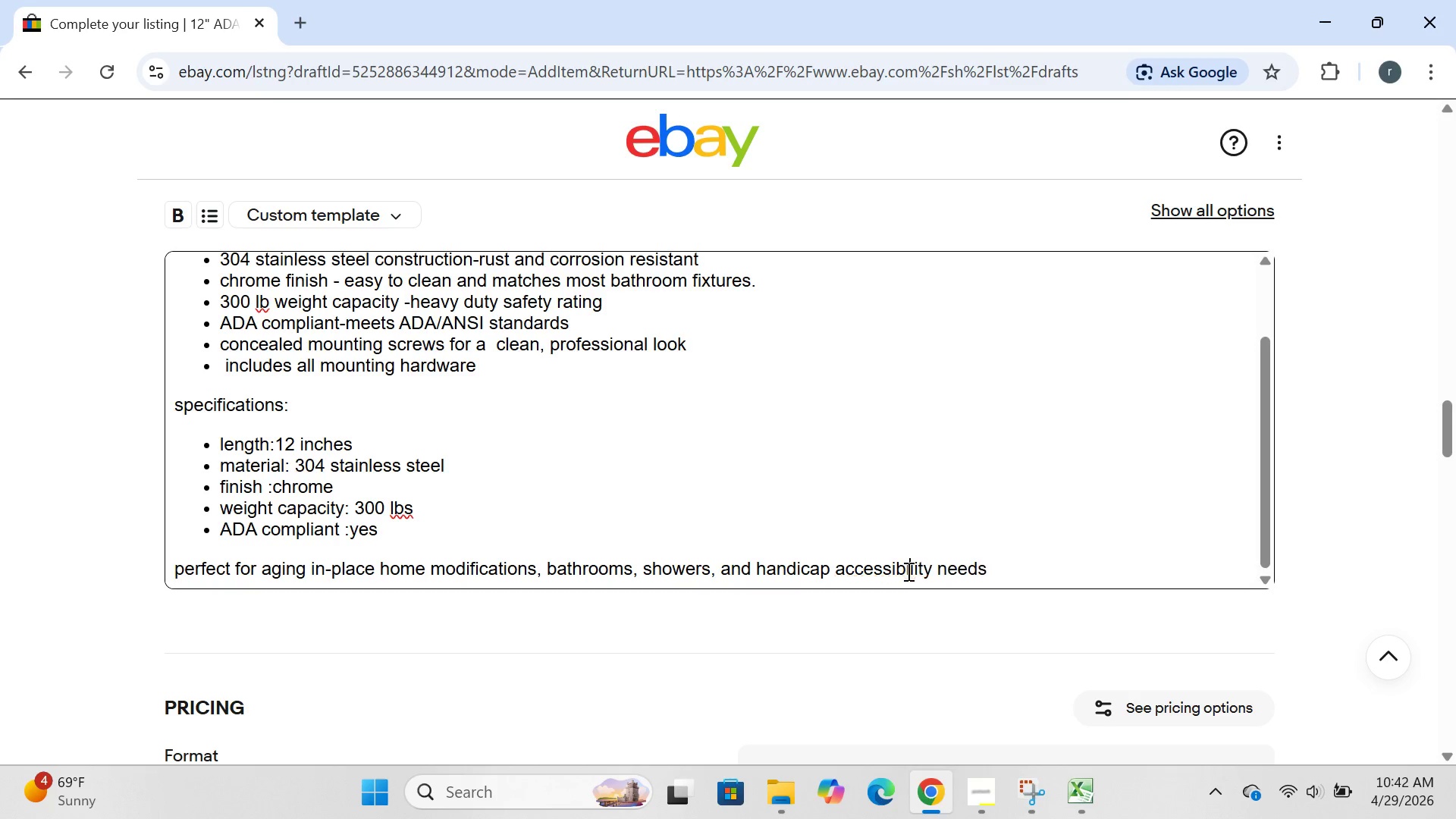 
key(I)
 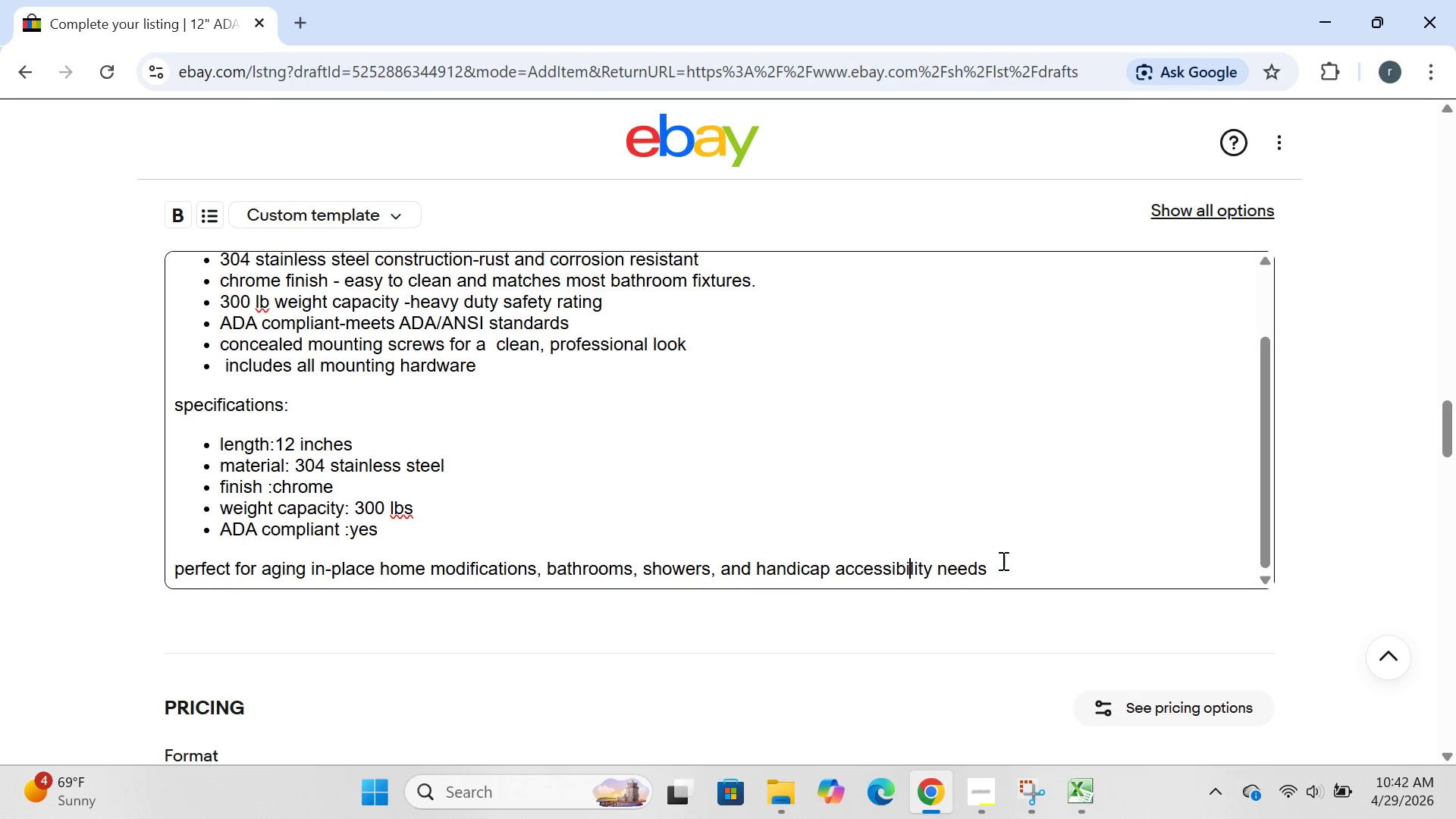 
left_click([1002, 560])
 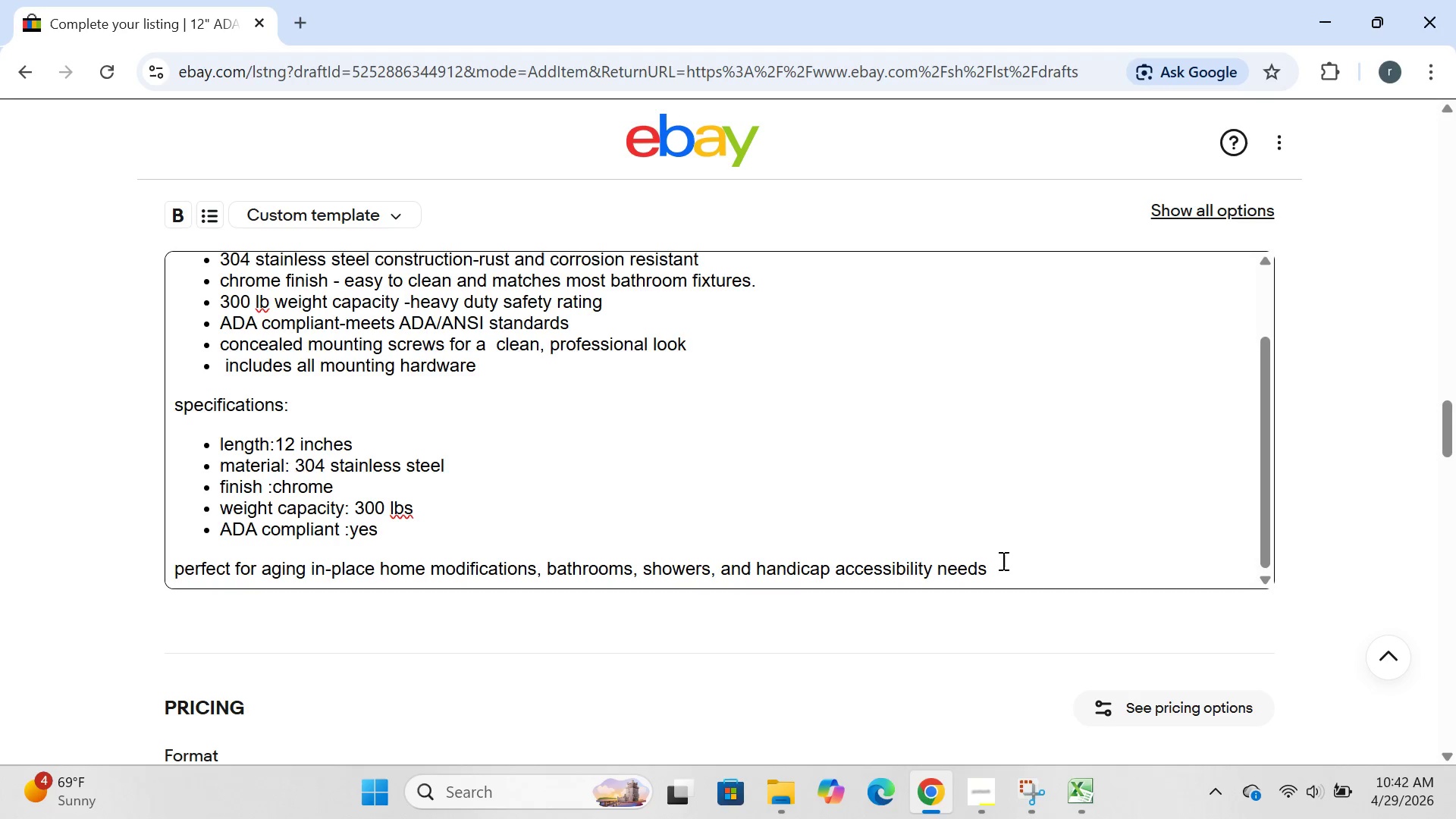 
type( .easy to install with )
 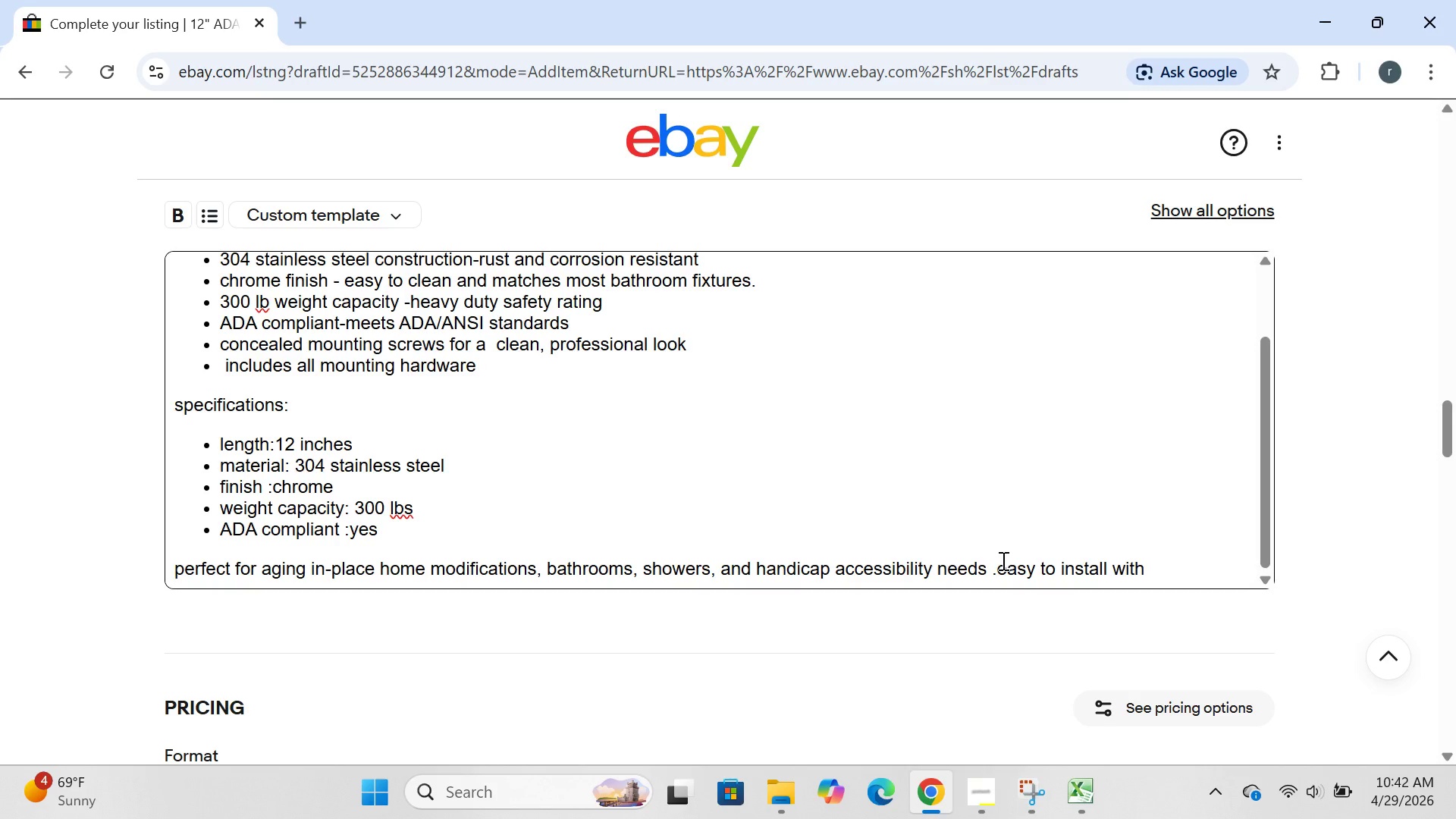 
type(include hardware.)
 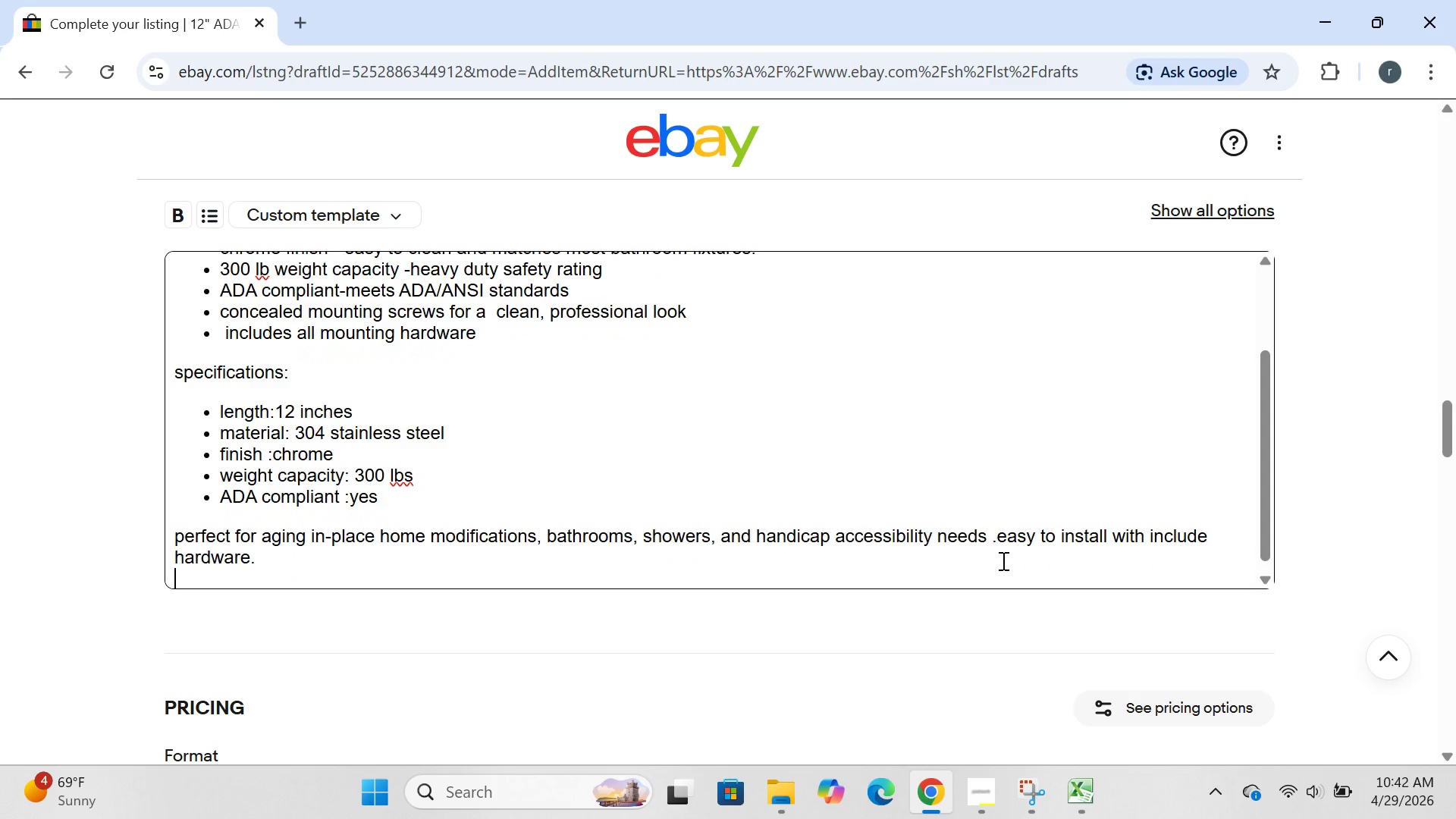 
key(Enter)
 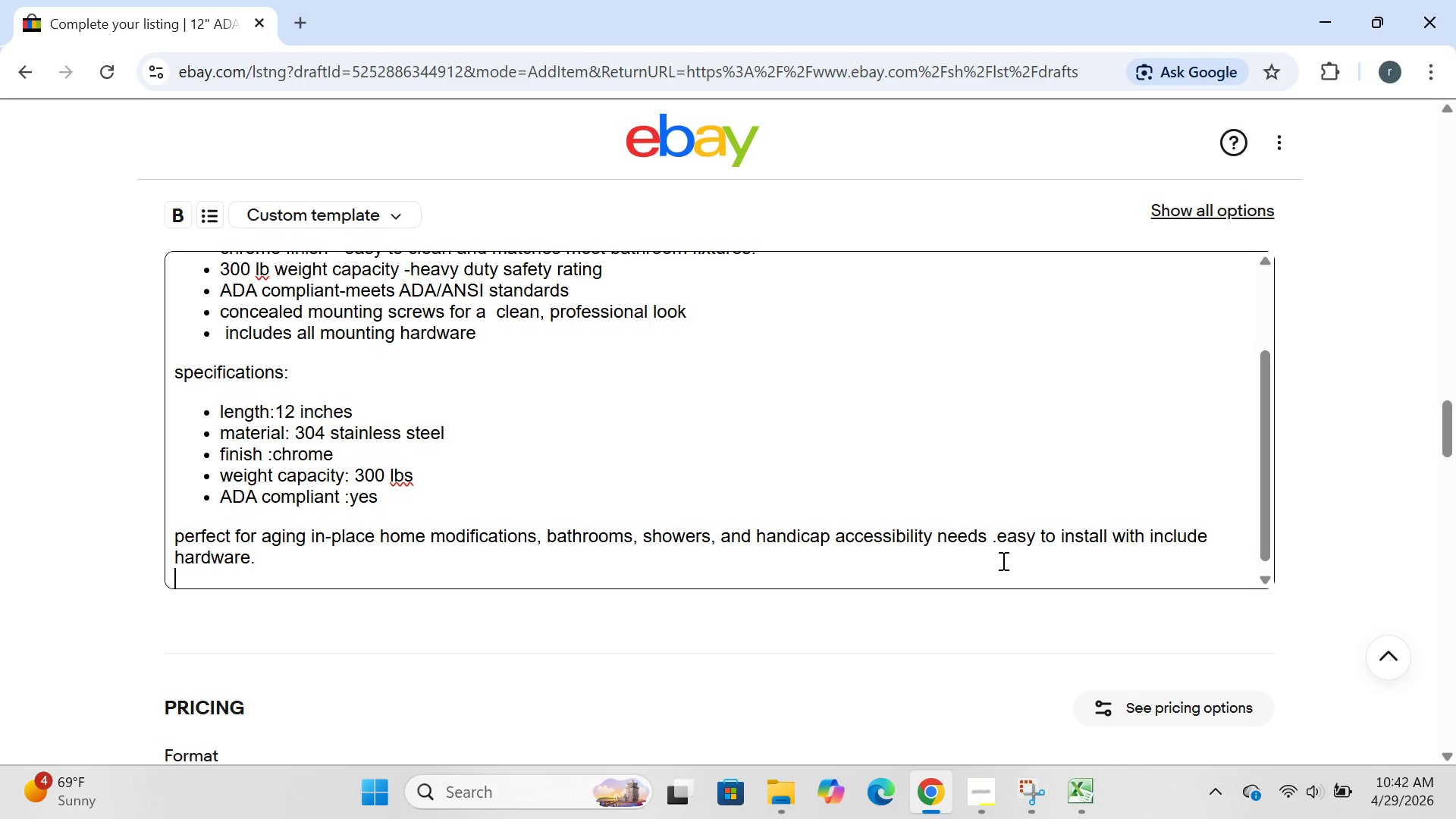 
type(warning )
key(Backspace)
type(:thia)
key(Backspace)
type(s product )
 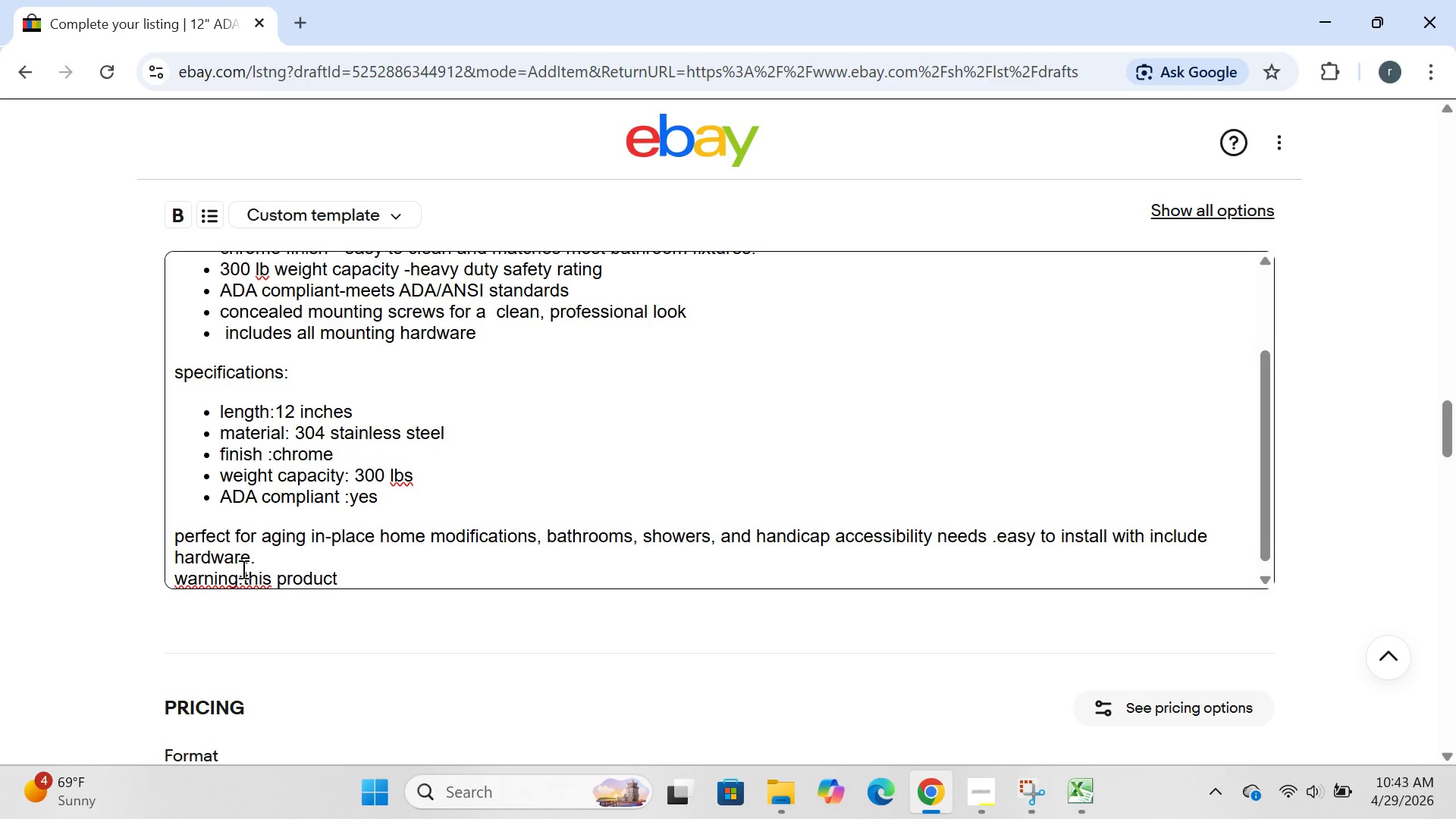 
left_click([243, 570])
 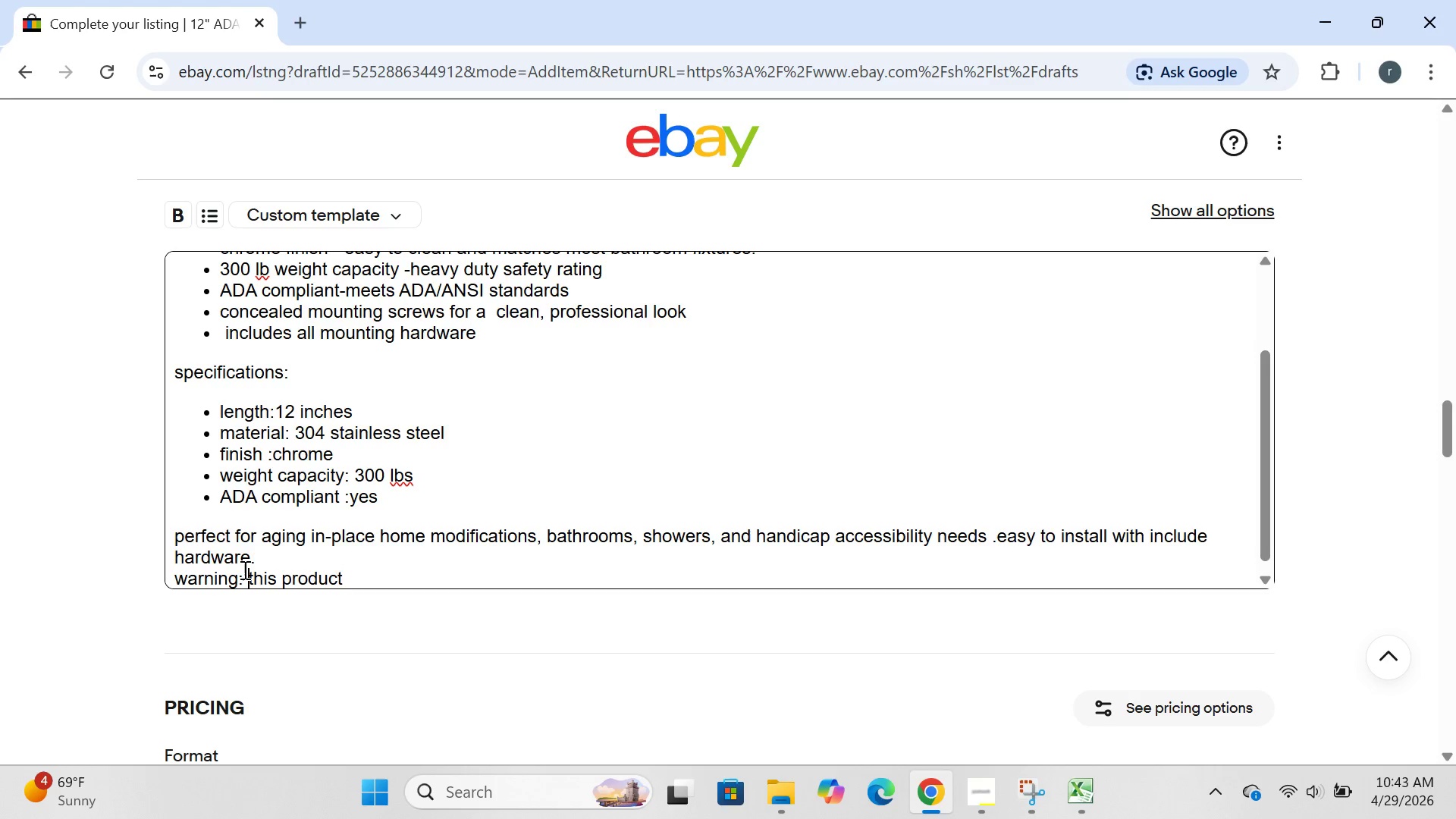 
key(Space)
 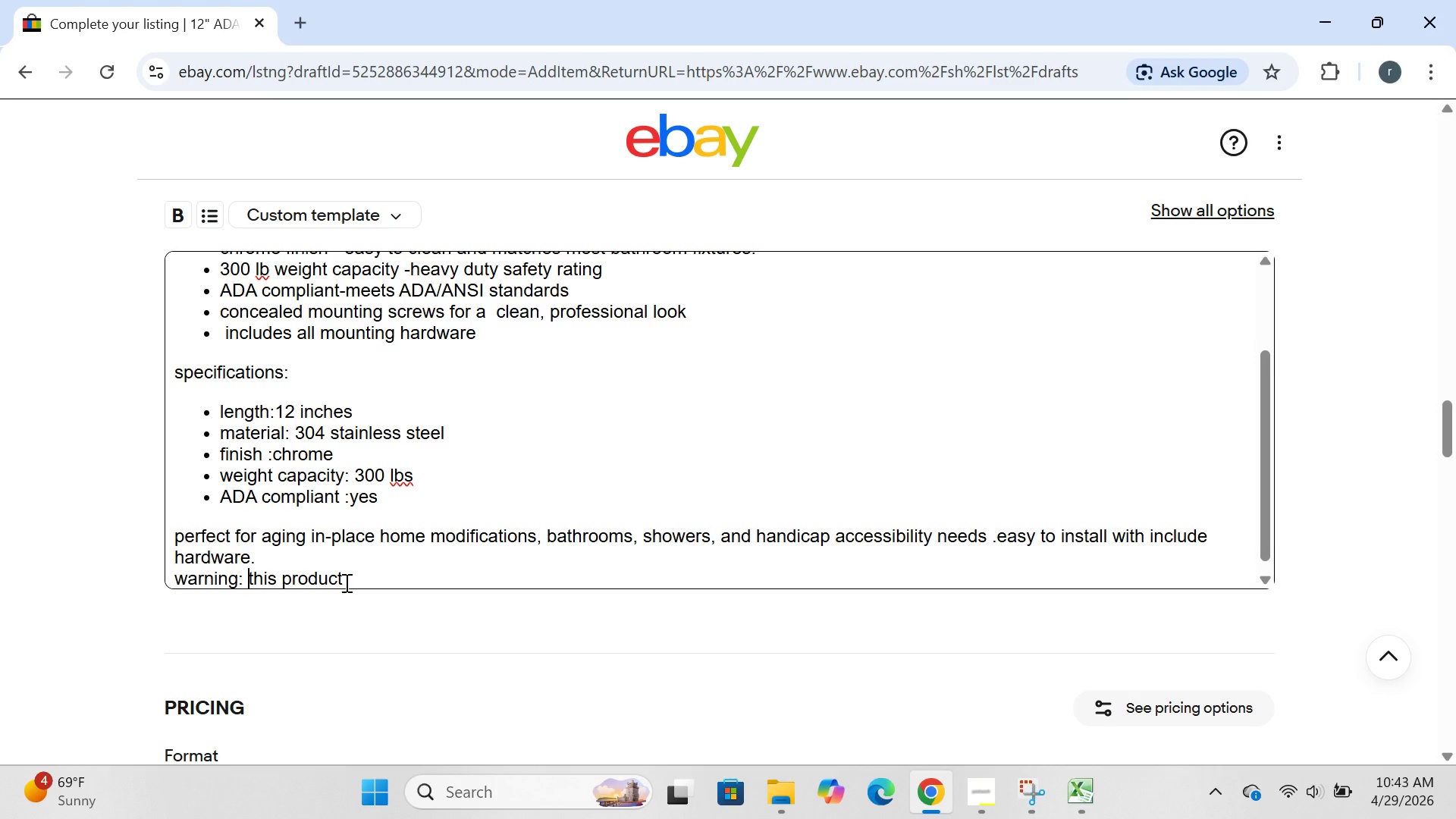 
left_click([345, 582])
 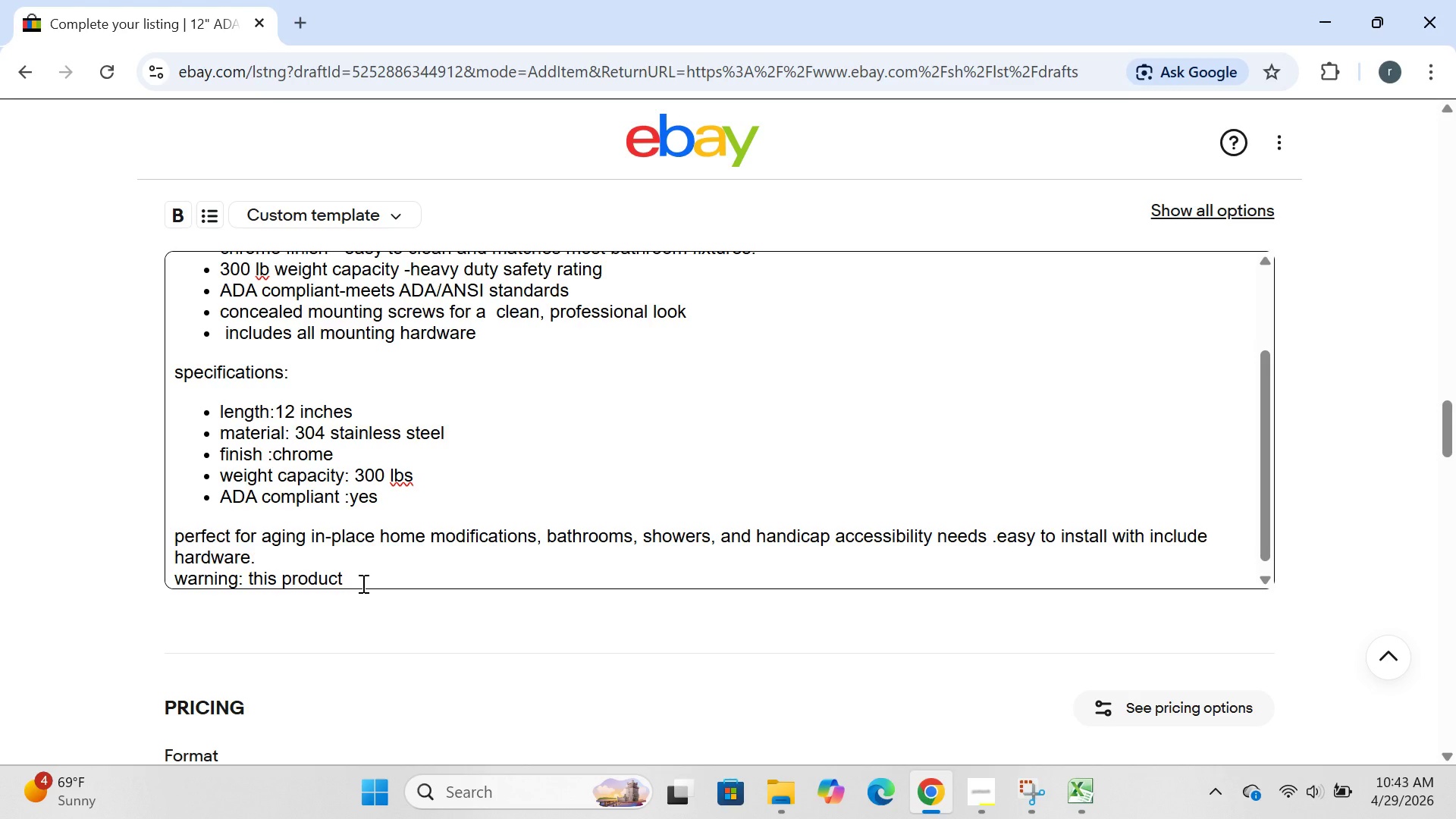 
type(can )
 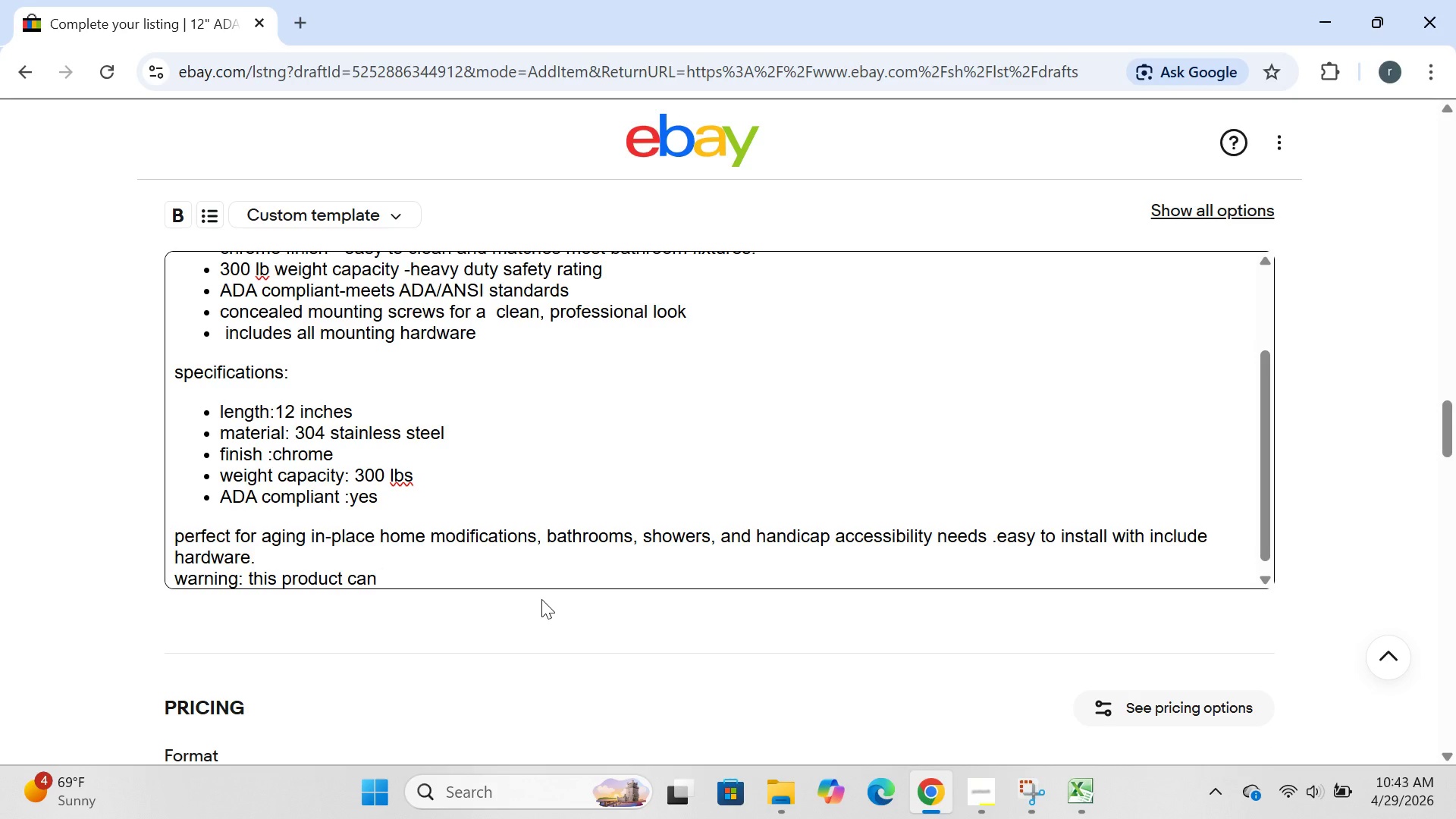 
type(exposes t)
key(Backspace)
type(you to chemical including lead, which is knowto )
key(Backspace)
key(Backspace)
key(Backspace)
type( ti)
key(Backspace)
type(o the state of california)
 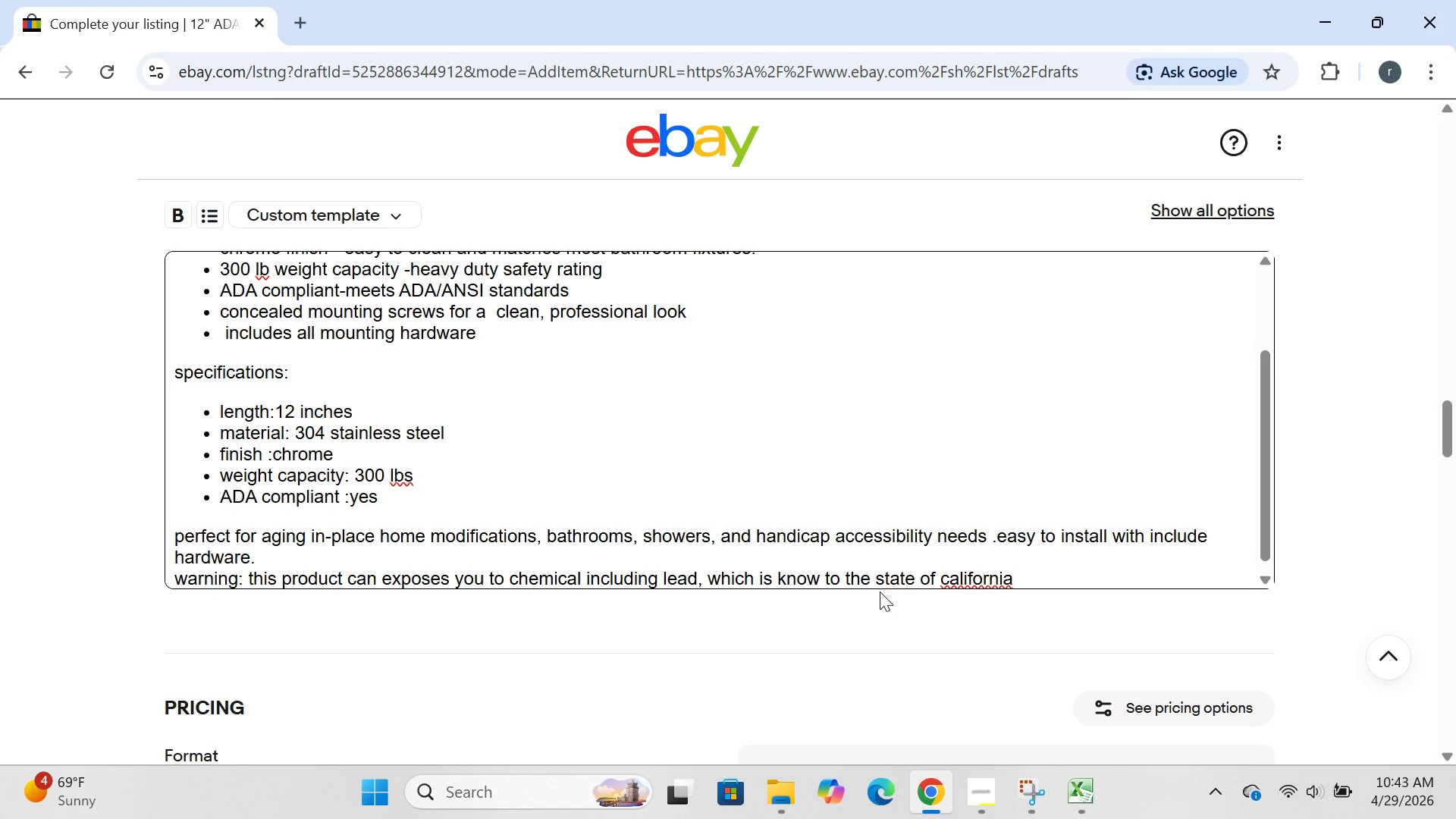 
left_click([952, 576])
 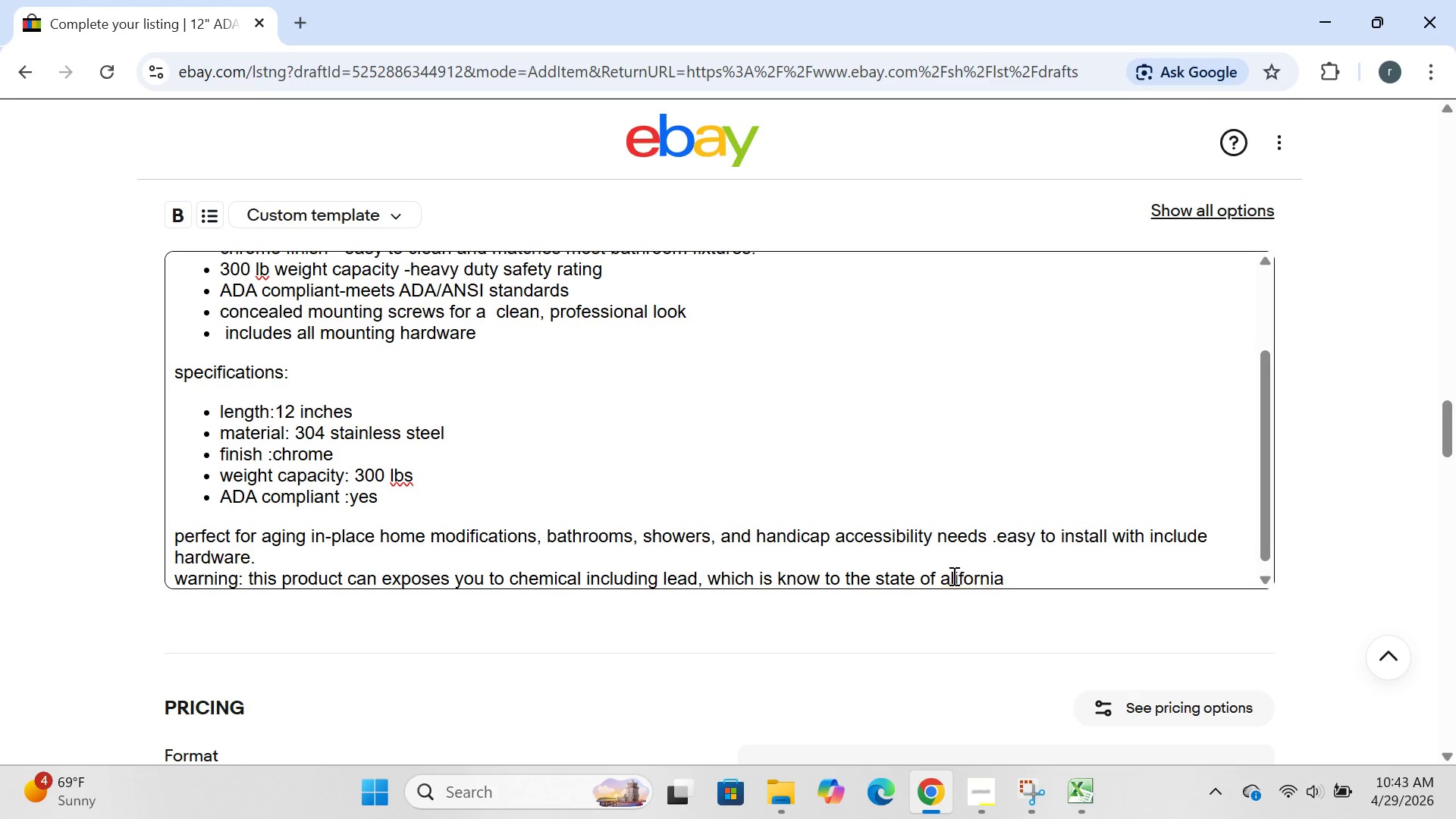 
key(Backspace)
 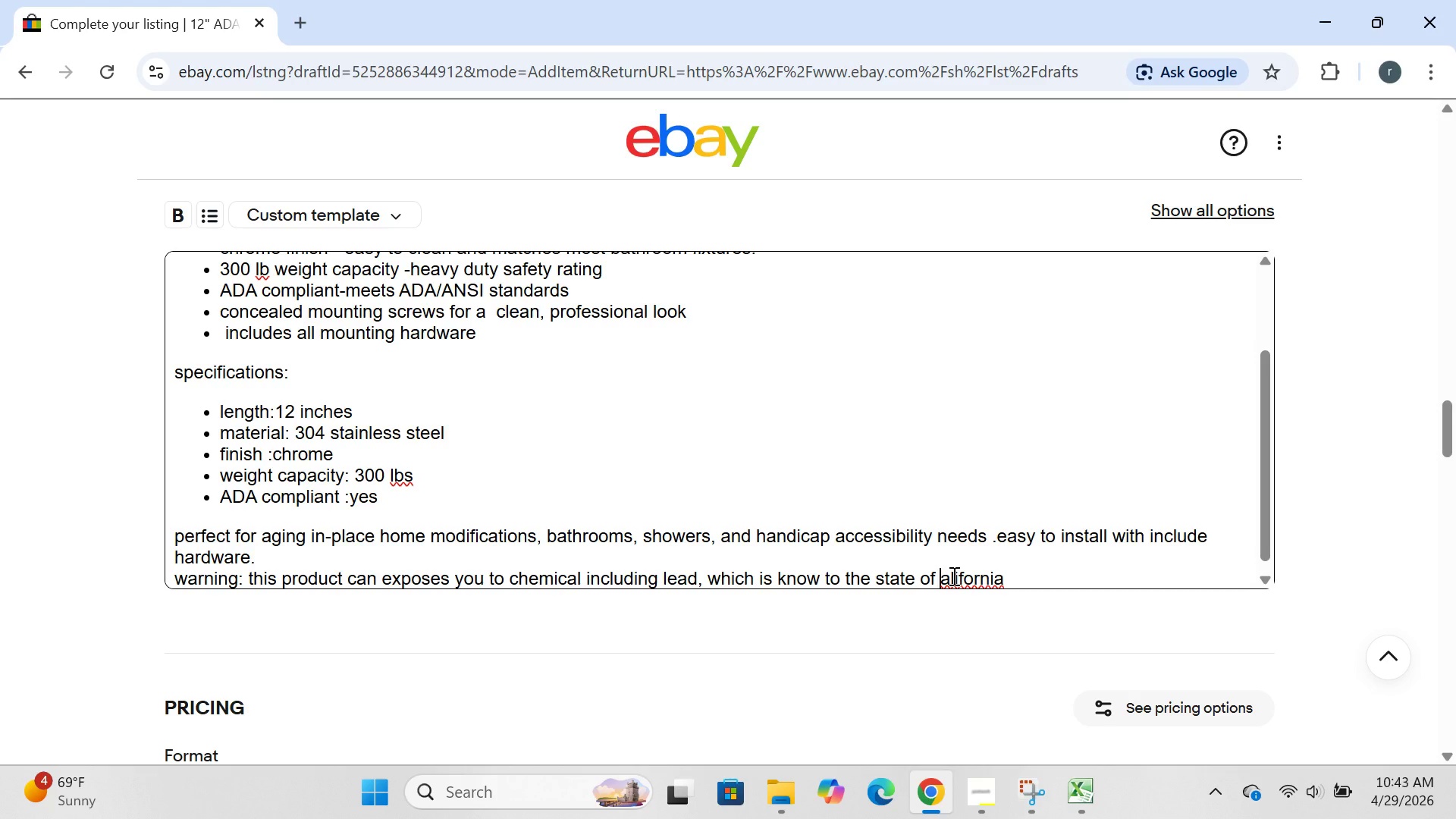 
key(CapsLock)
 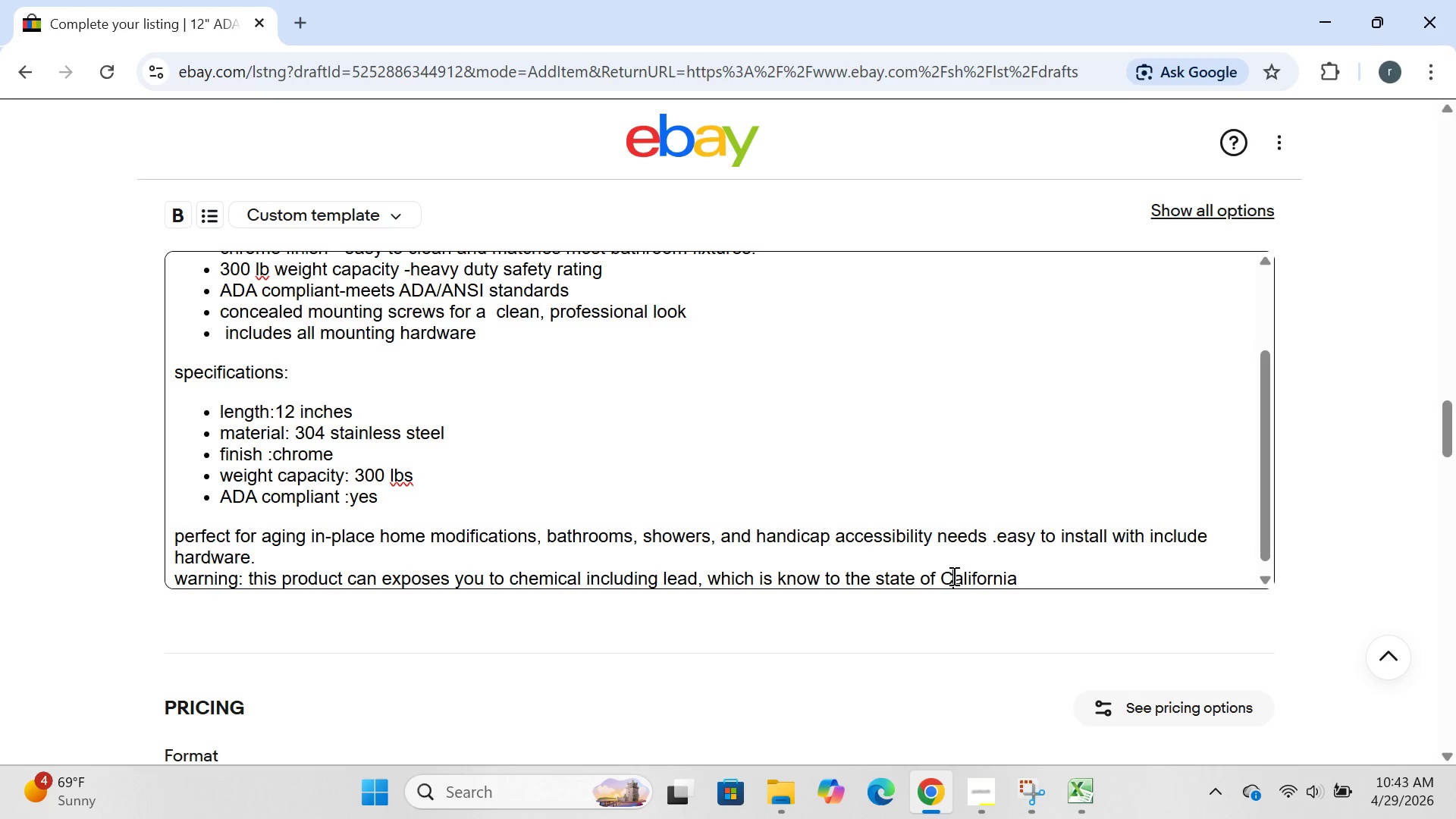 
key(C)
 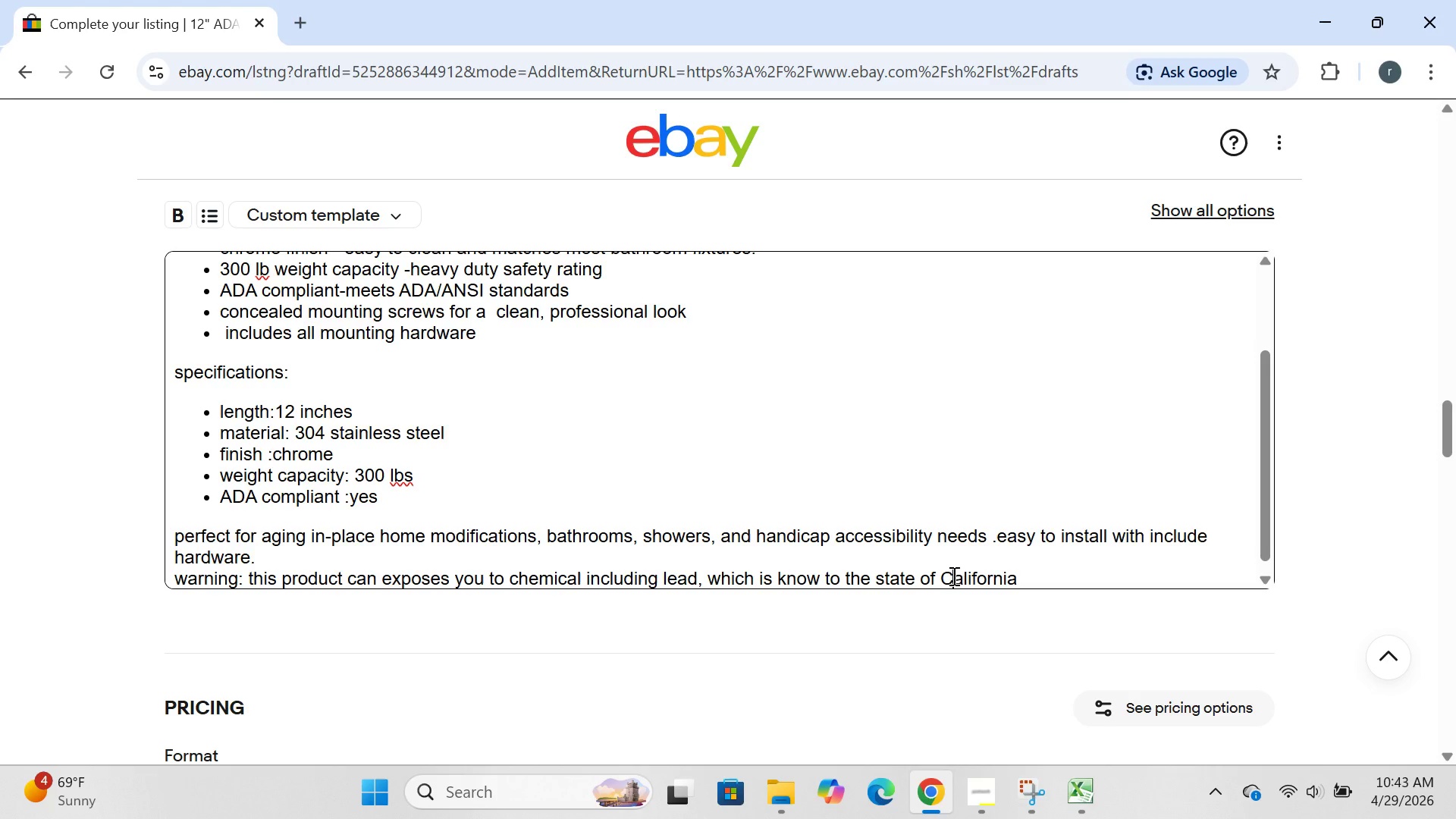 
key(CapsLock)
 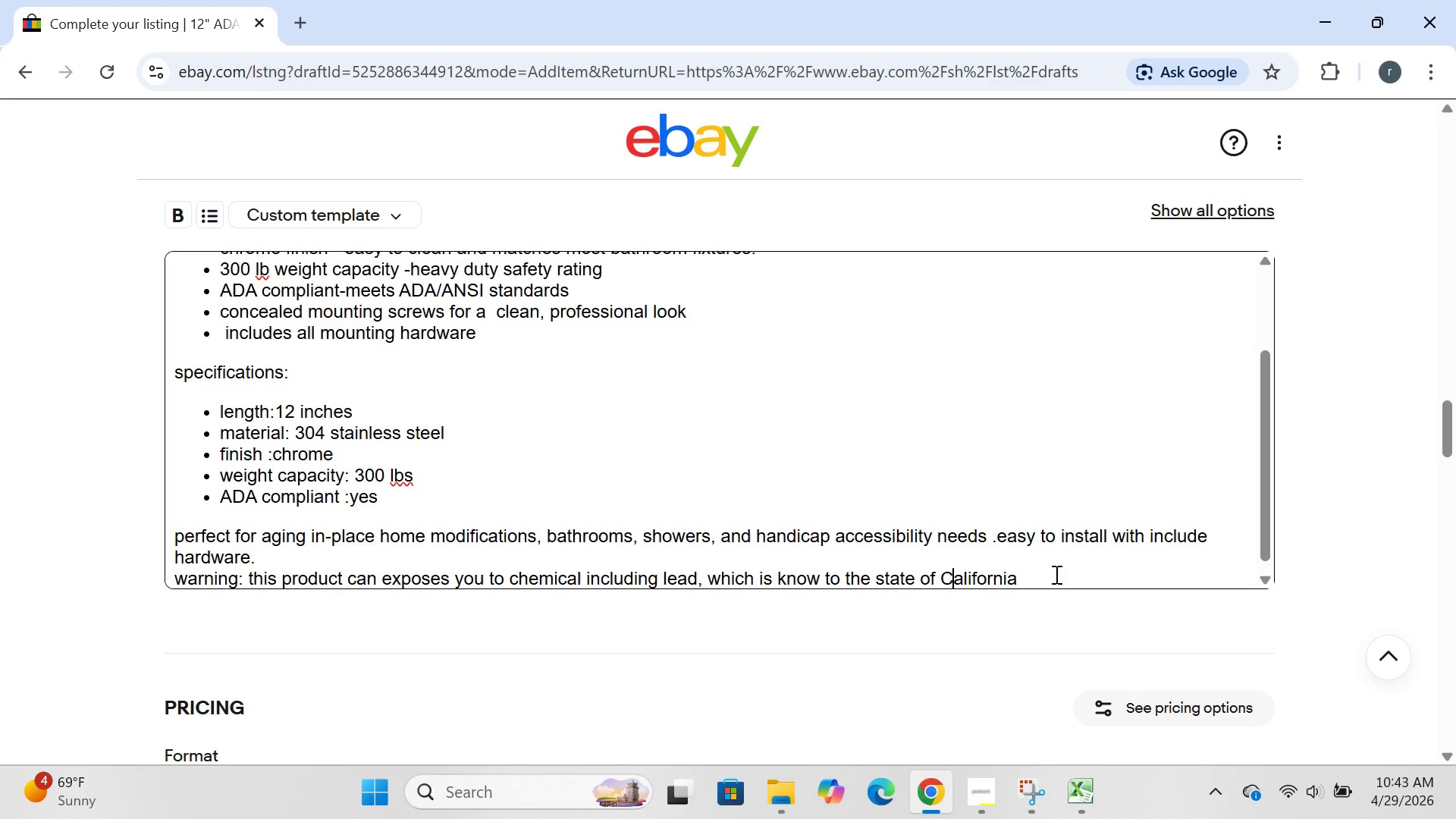 
left_click([1055, 574])
 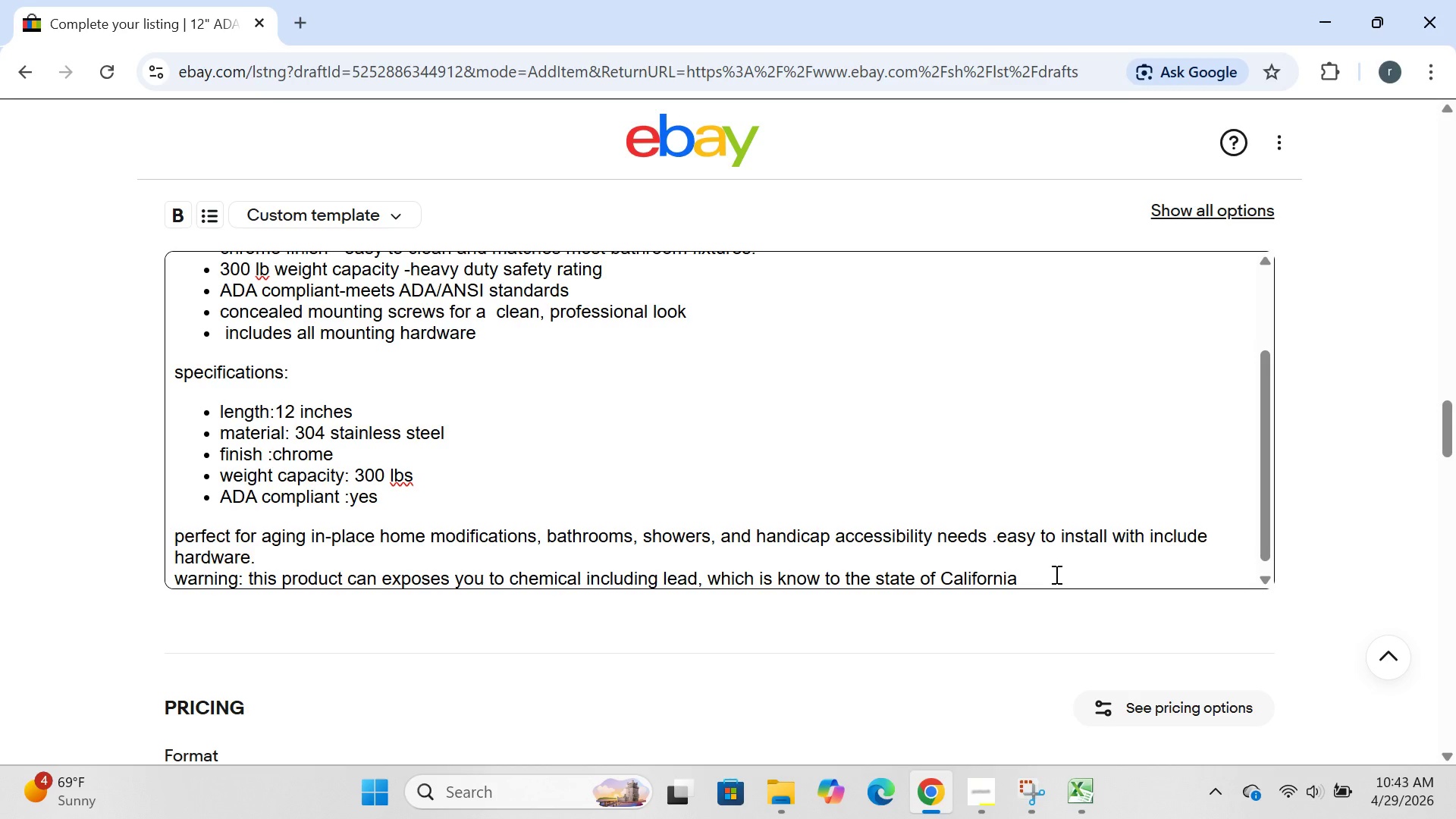 
type( f)
key(Backspace)
type(to caud)
key(Backspace)
type(se cancer and birth defects or other reproductive harm.)
 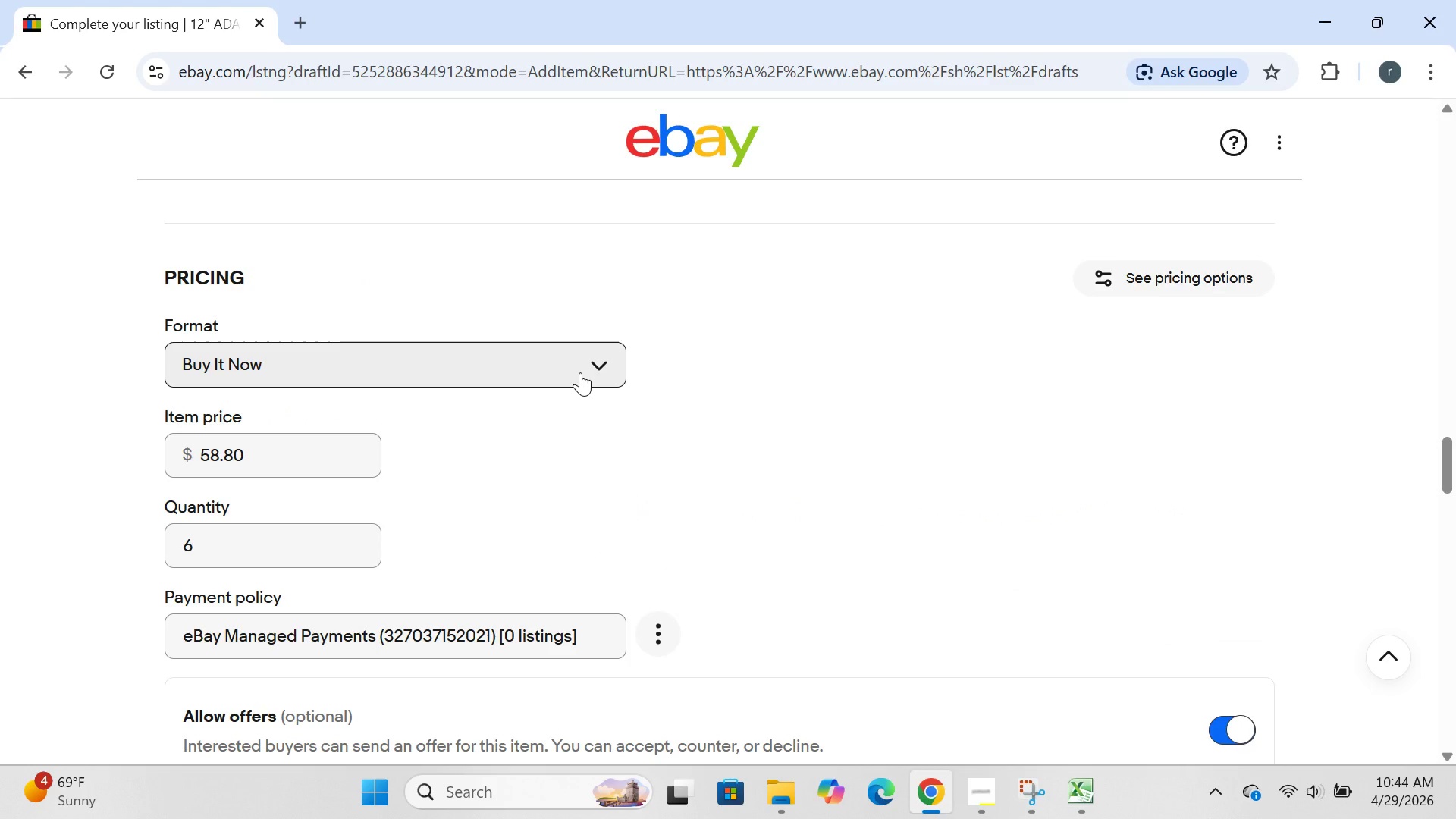 
left_click([580, 372])
 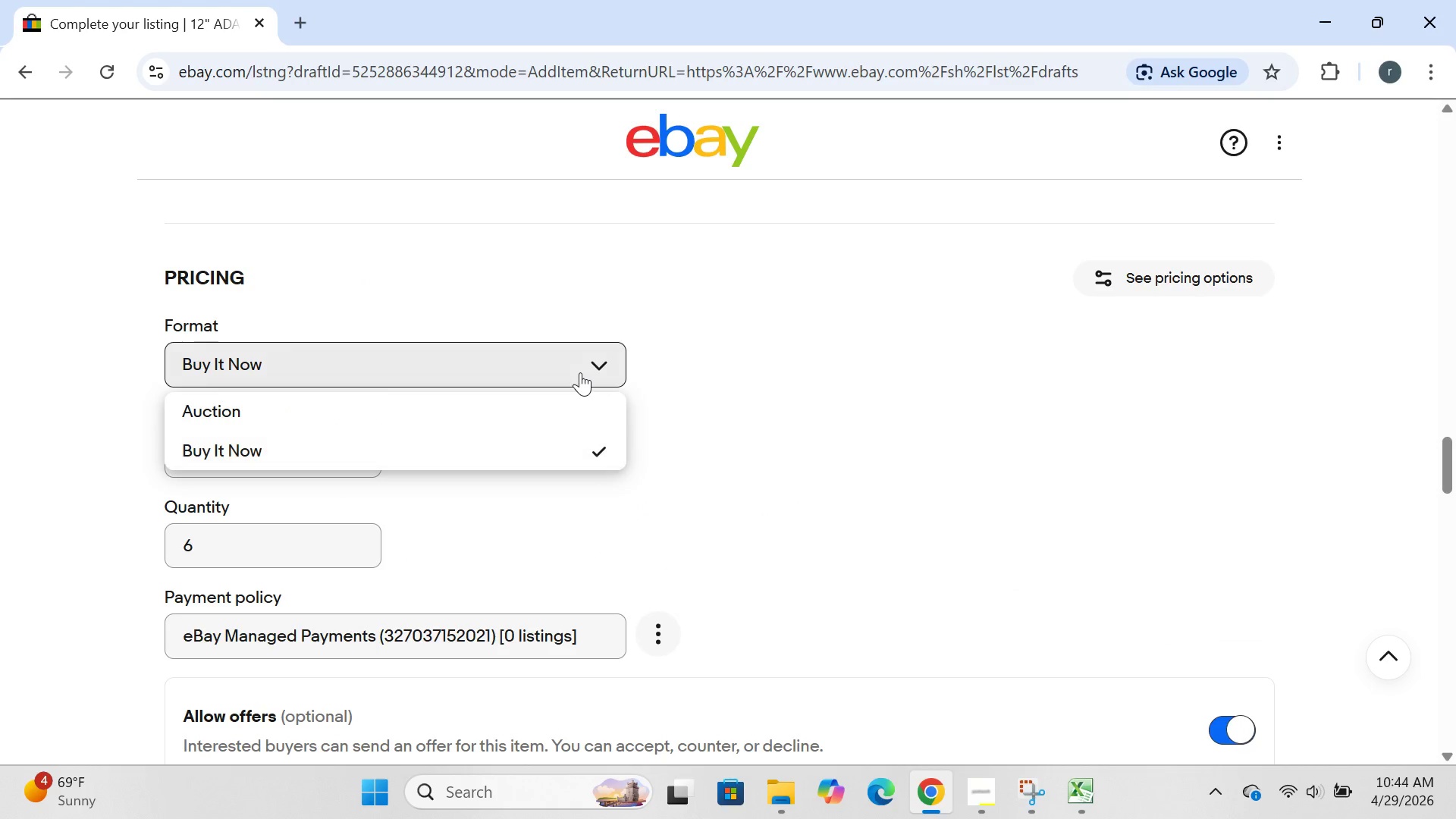 
left_click([580, 372])
 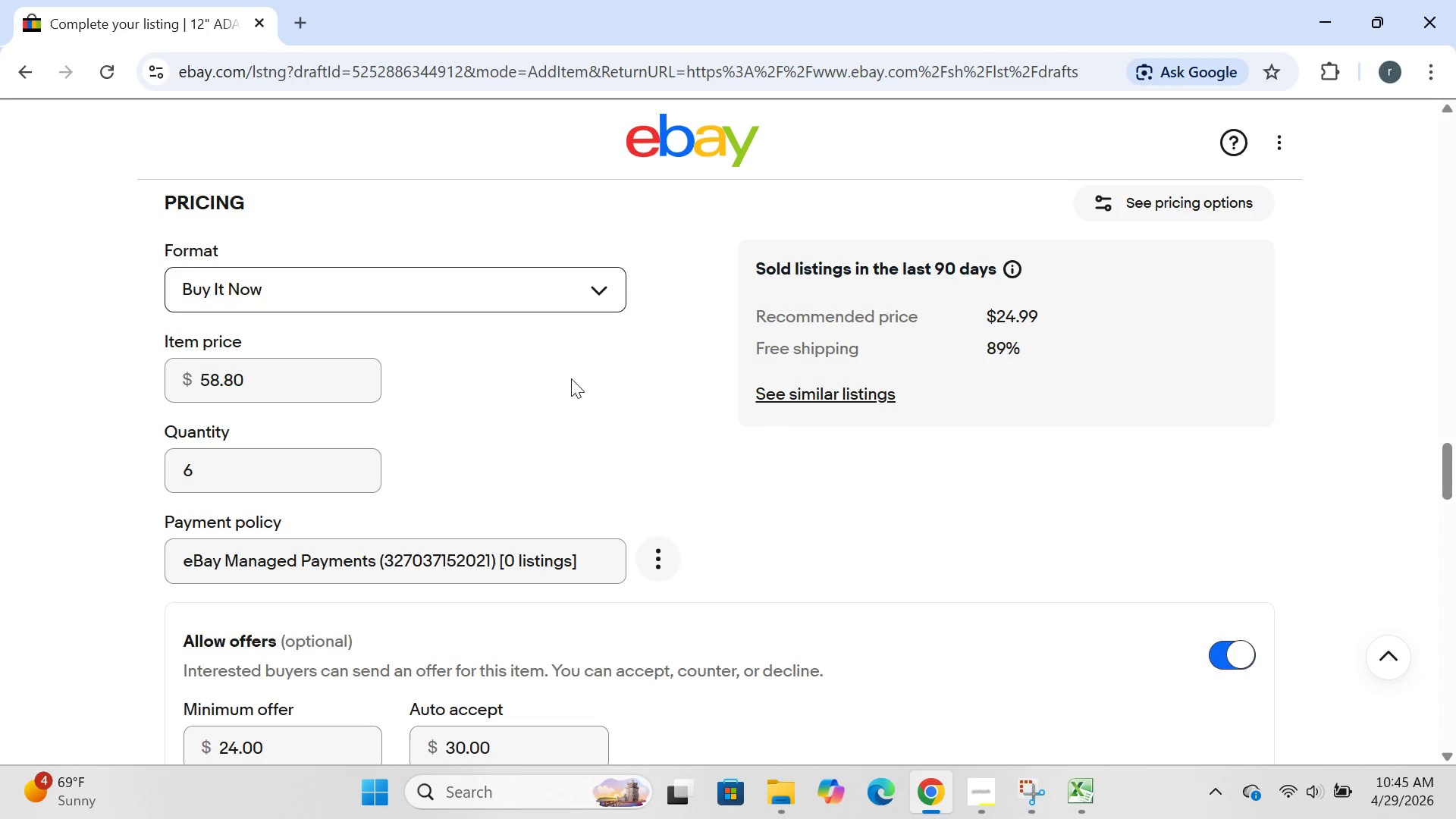 
wait(82.97)
 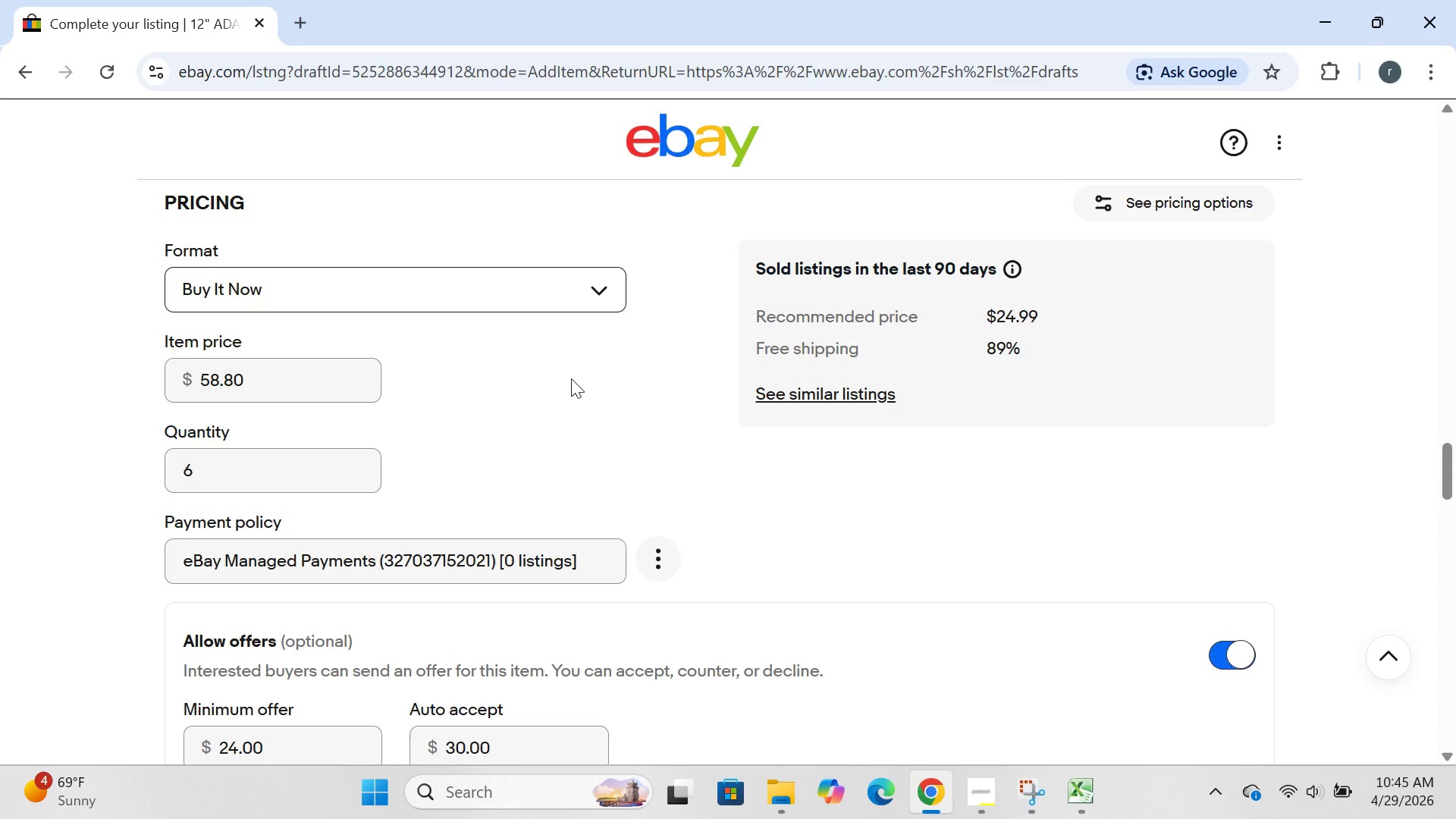 
left_click([322, 374])
 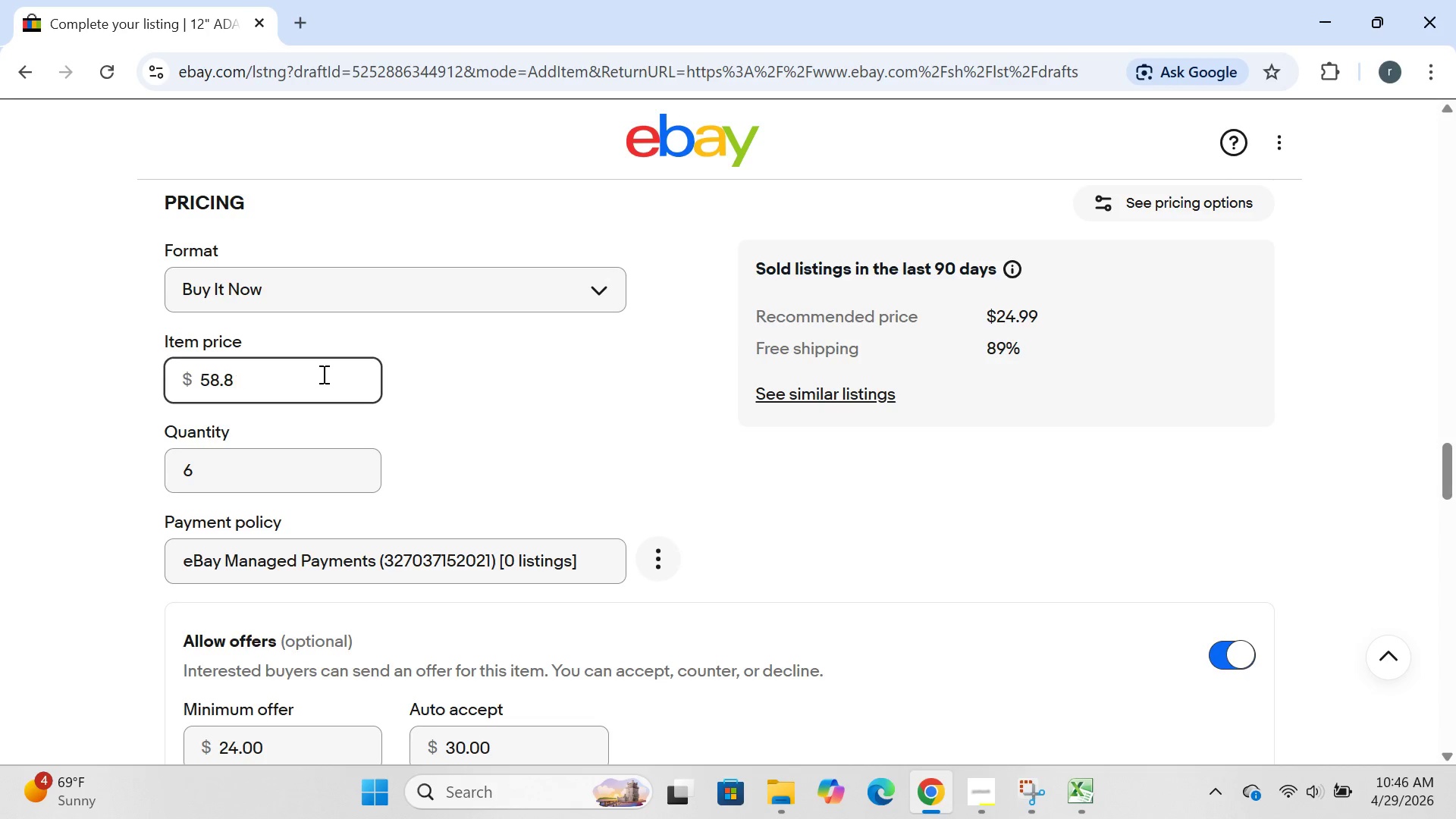 
key(Backspace)
key(Backspace)
key(Backspace)
key(Backspace)
key(Backspace)
type(49.99)
 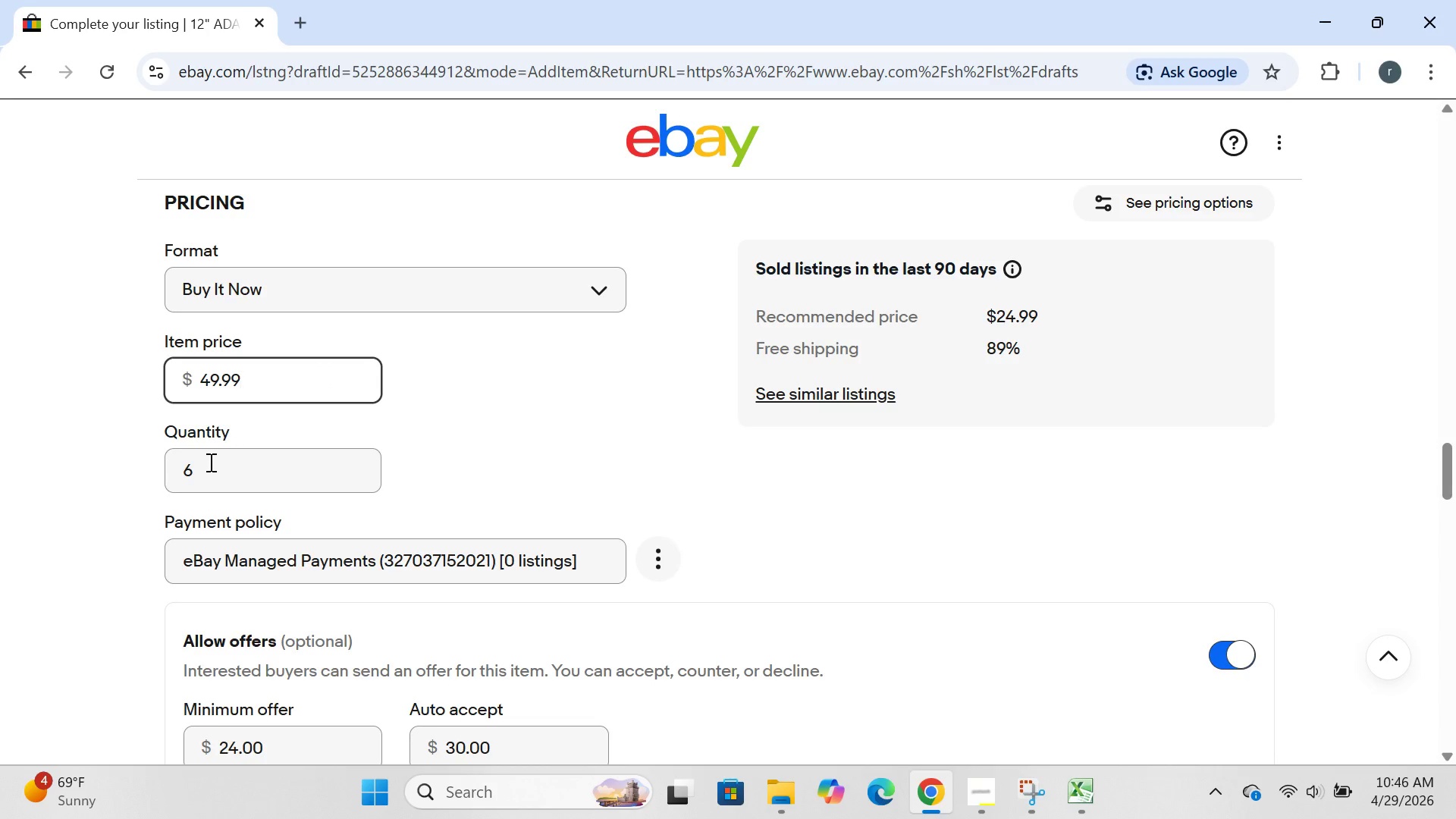 
left_click([209, 462])
 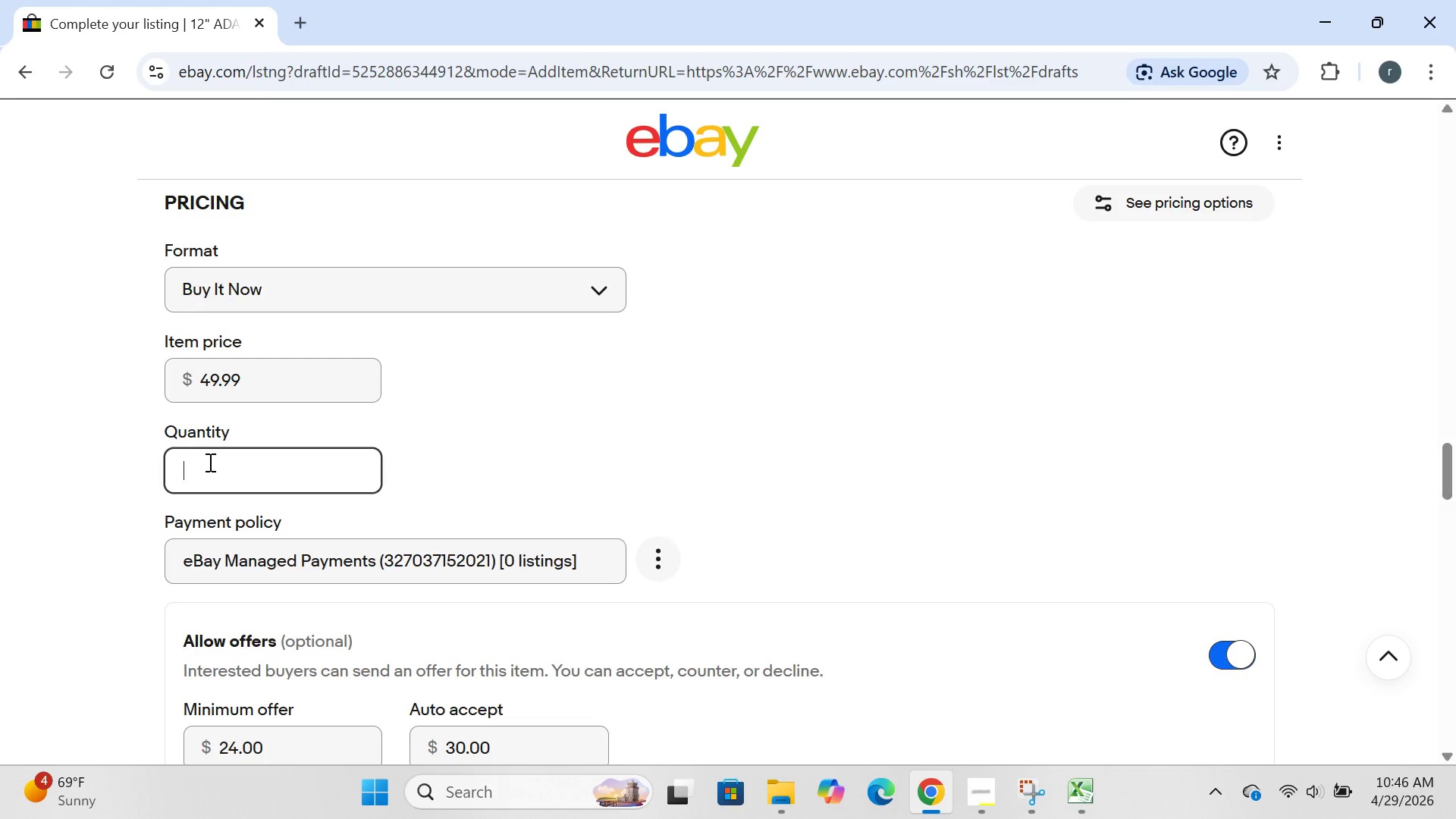 
key(Backspace)
 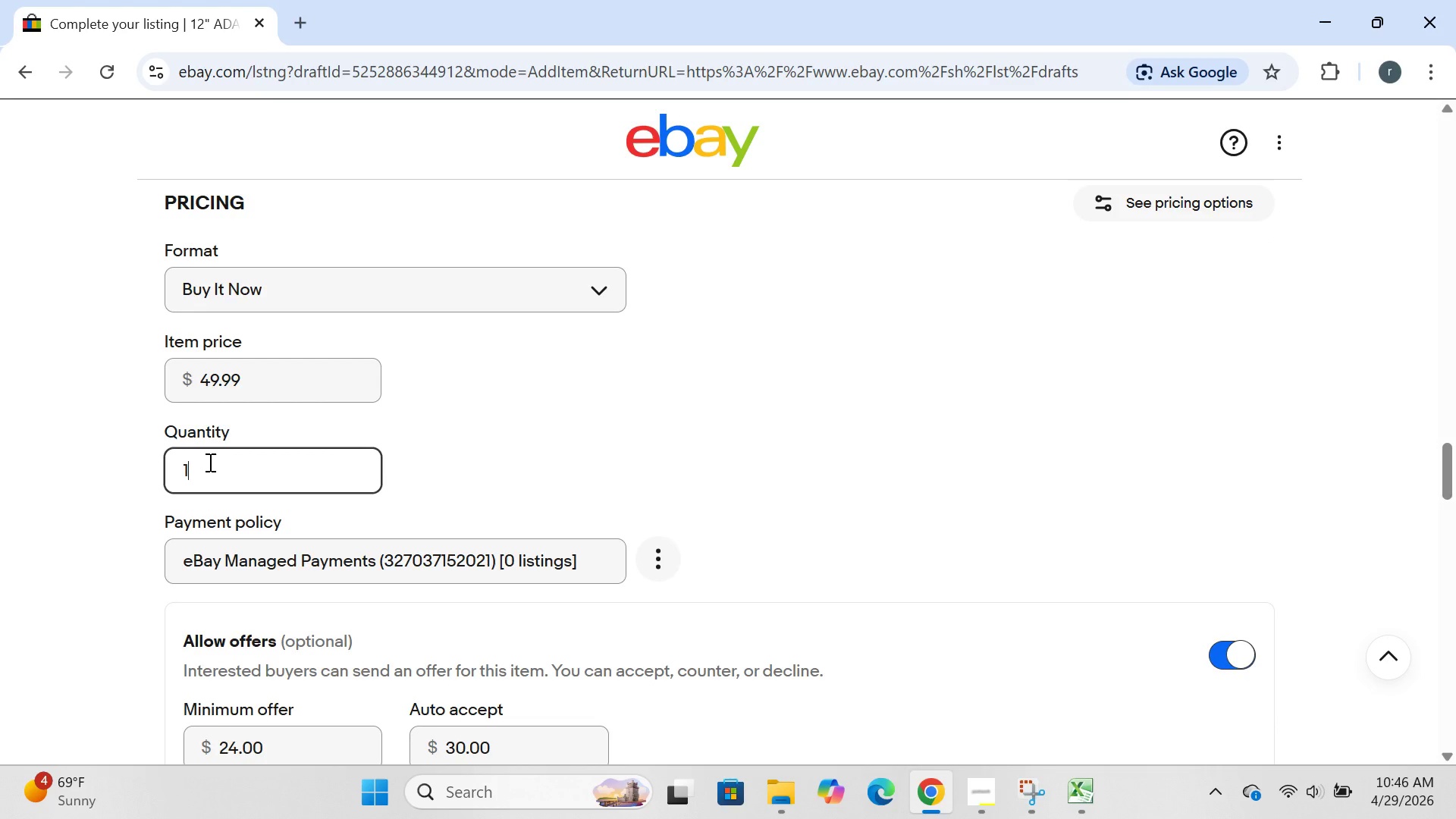 
key(1)
 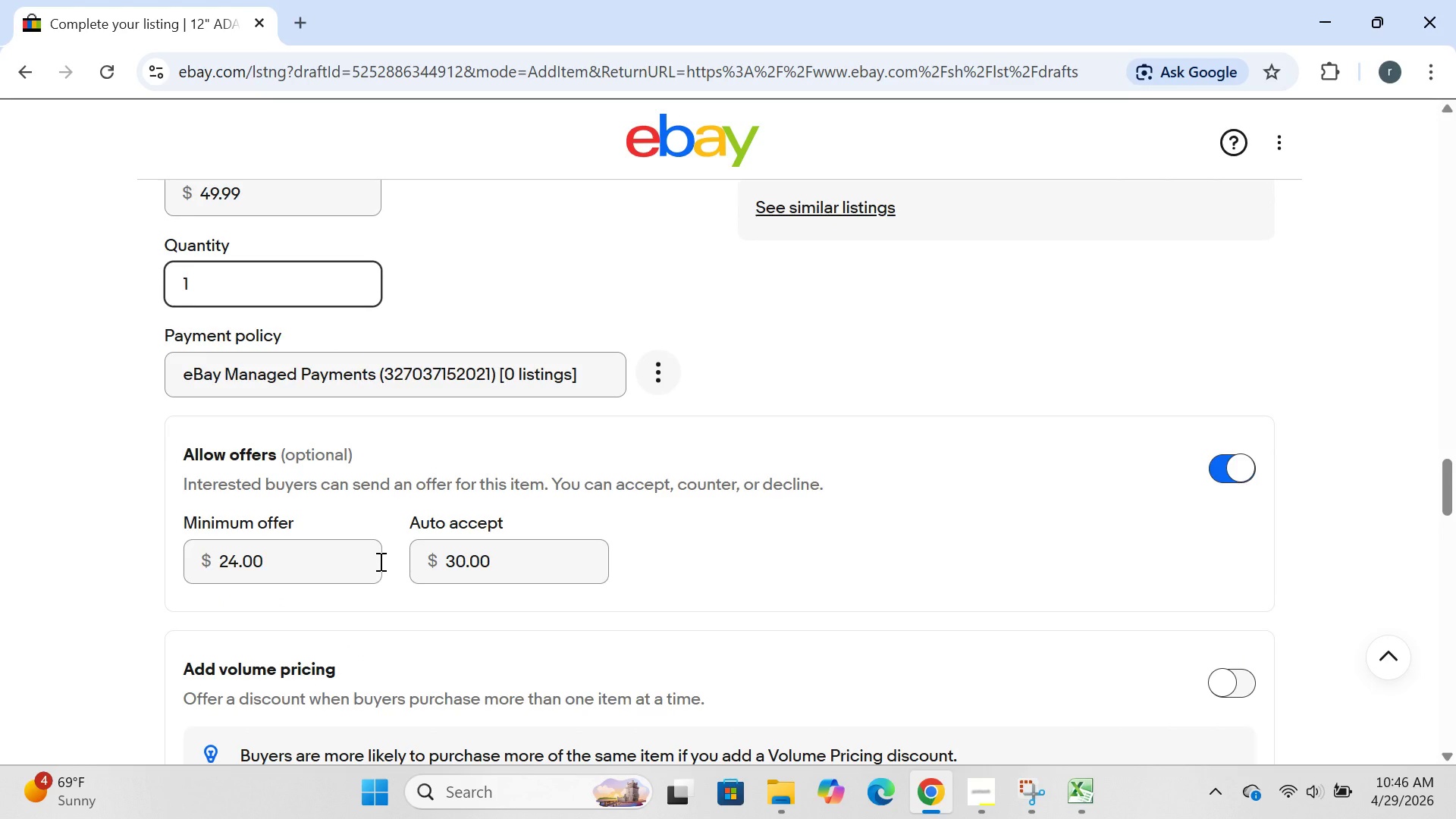 
wait(11.75)
 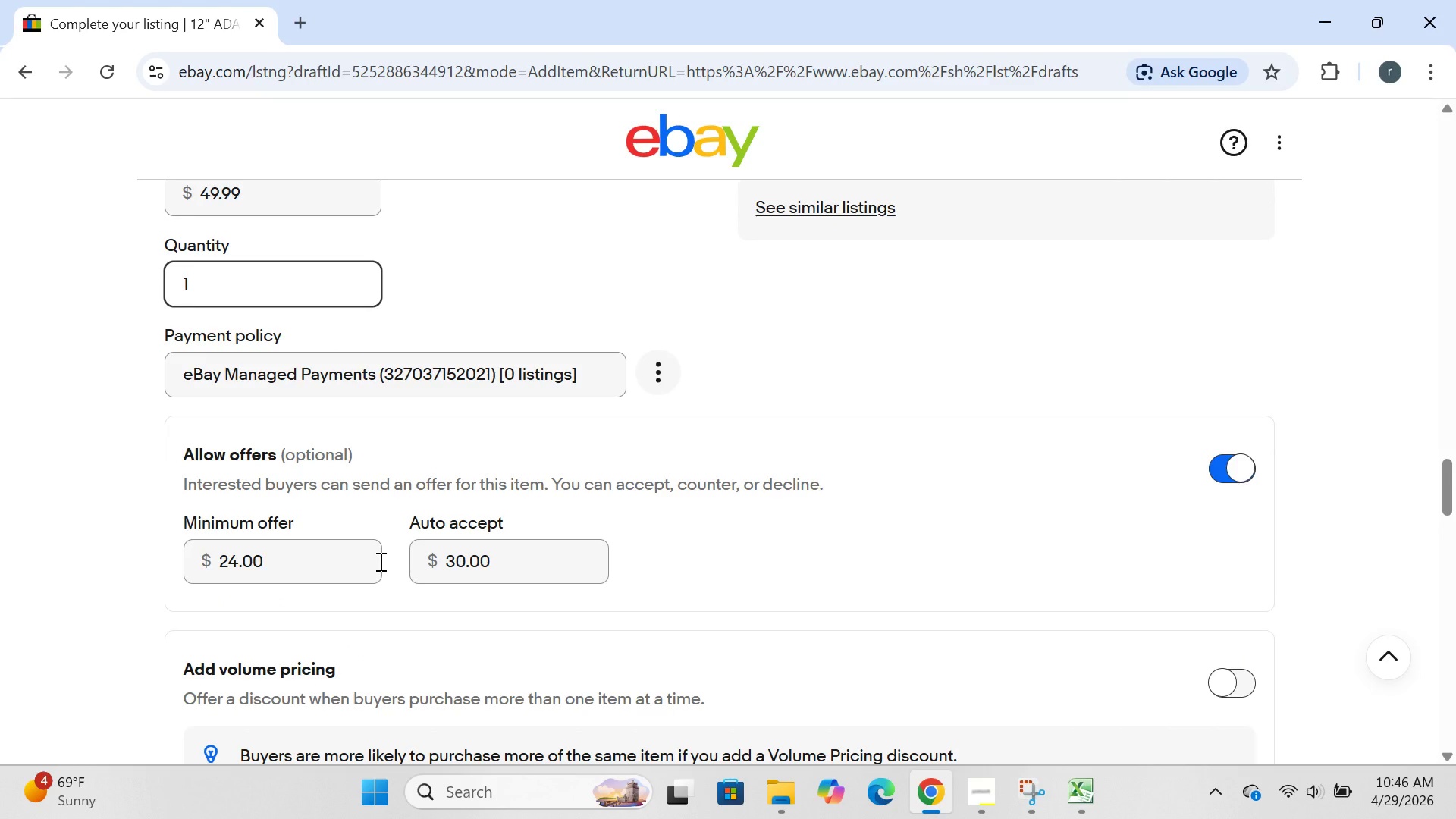 
left_click([1233, 466])
 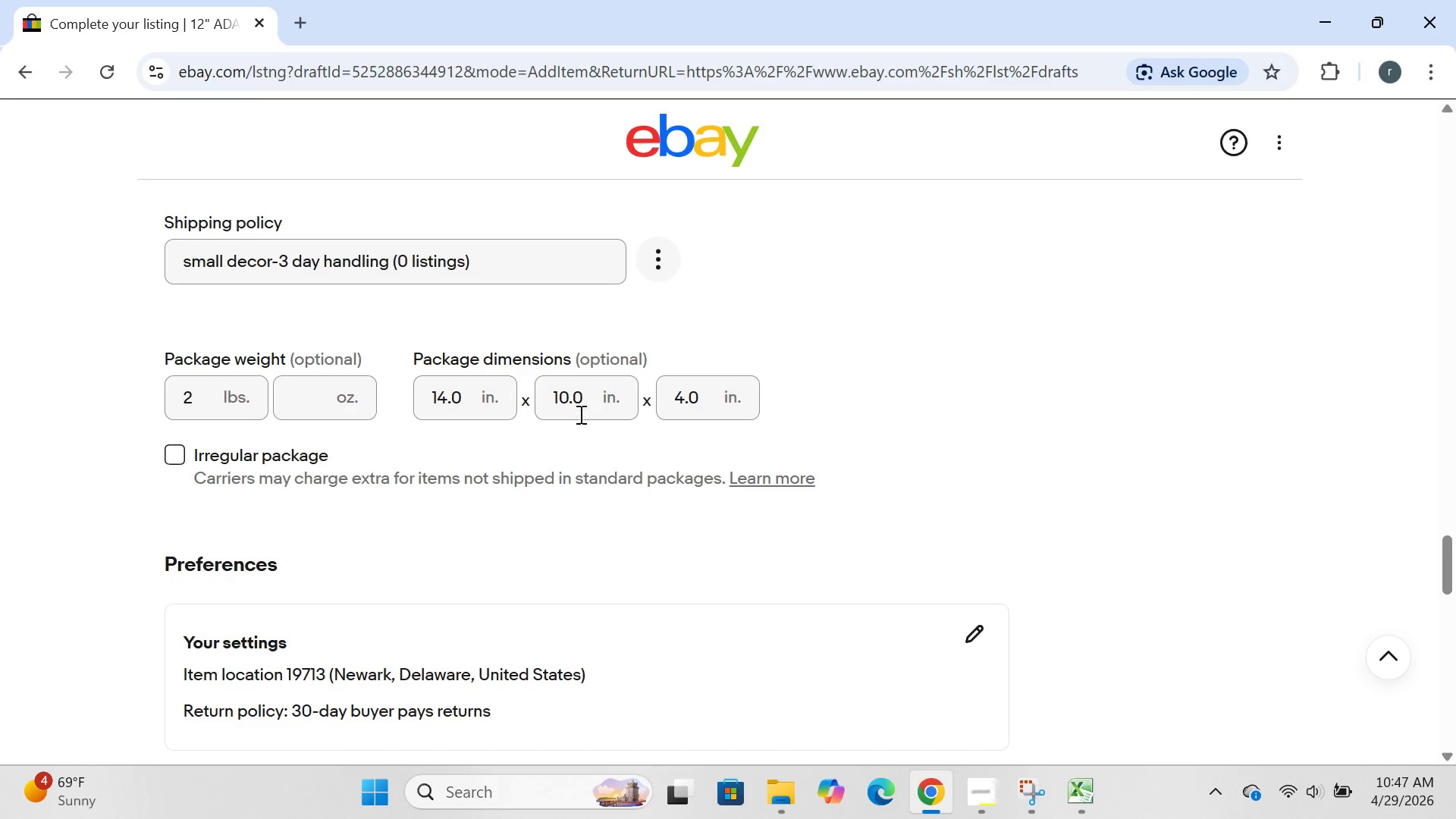 
wait(65.66)
 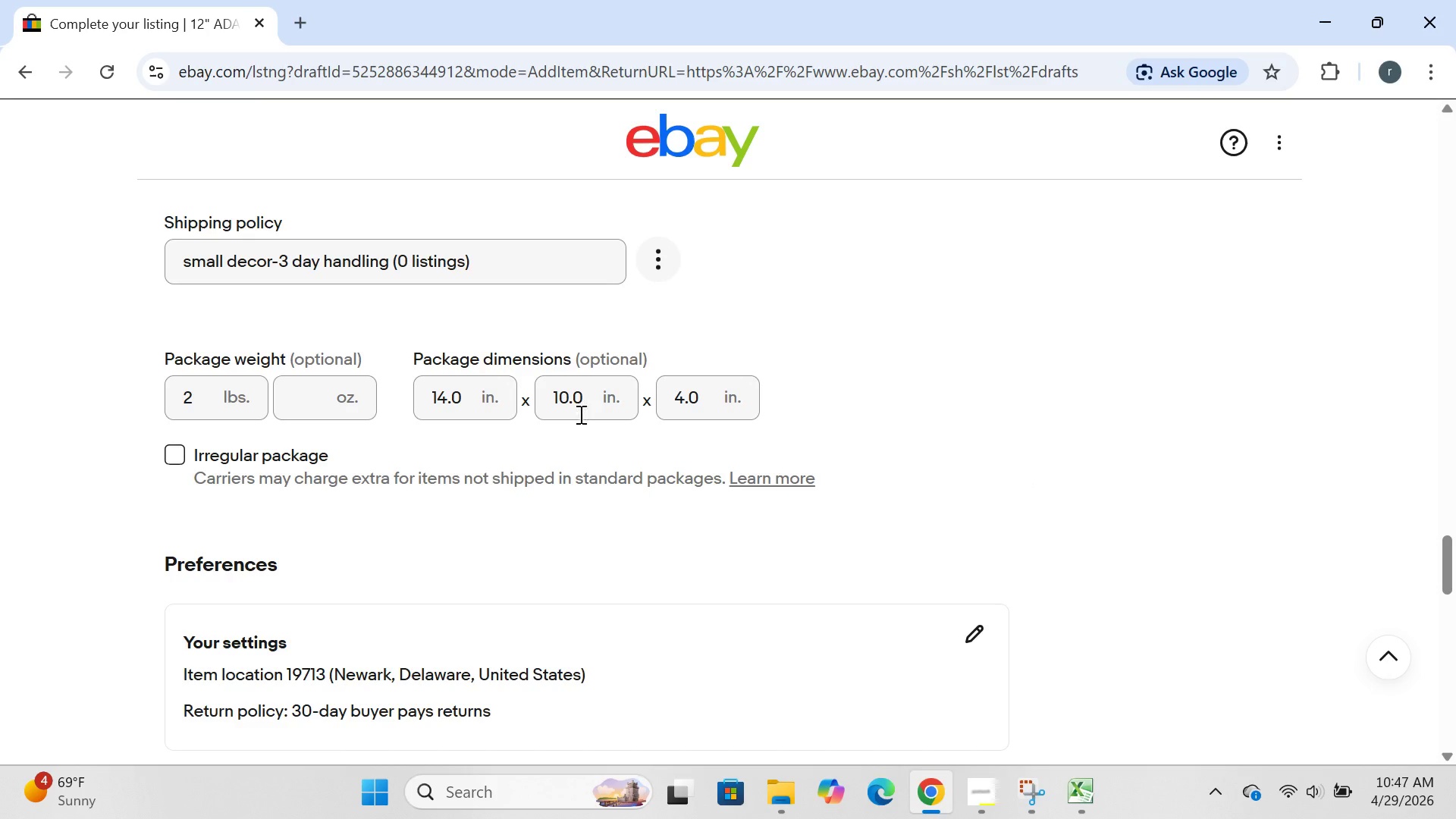 
left_click([589, 400])
 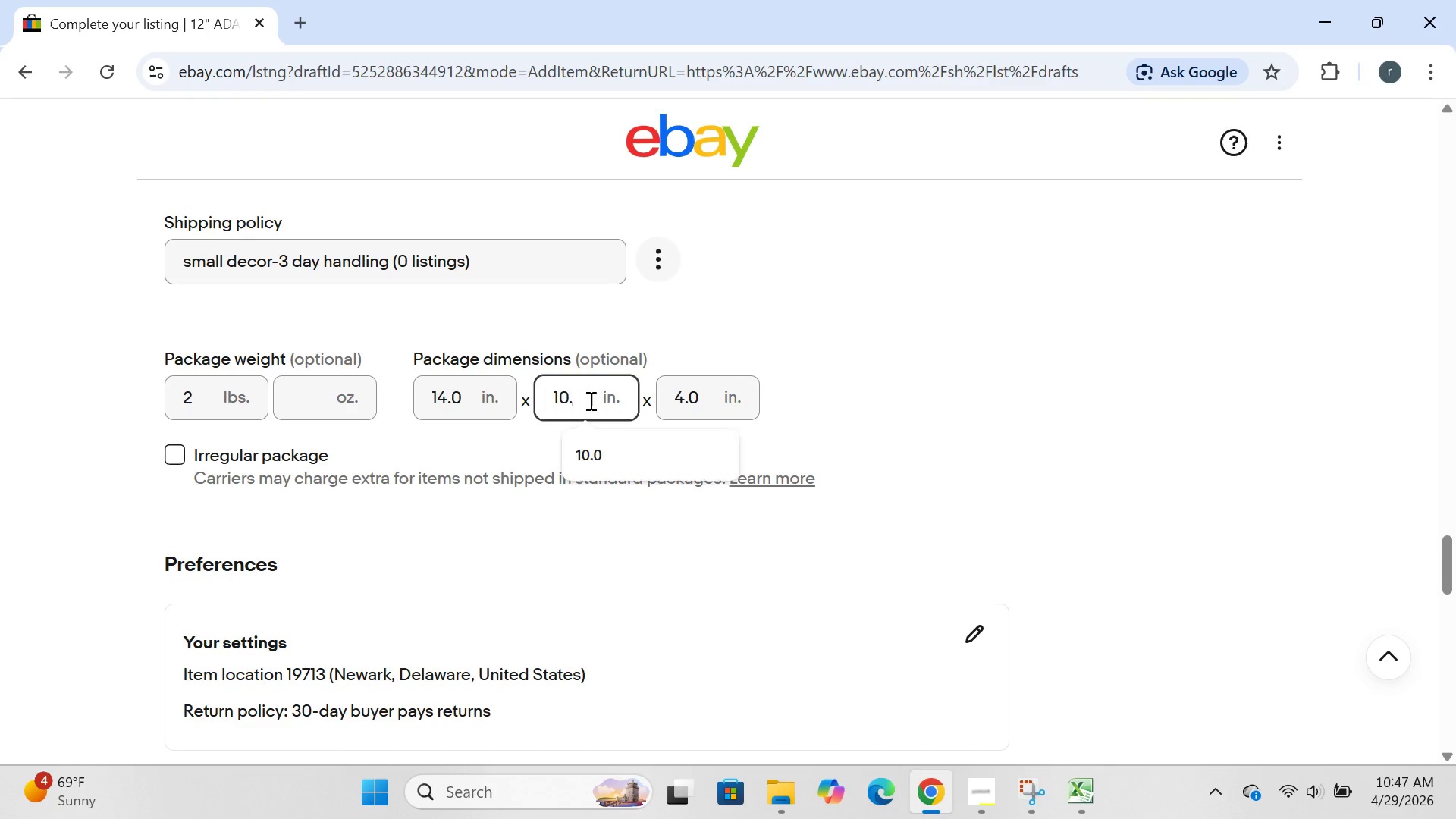 
key(Backspace)
 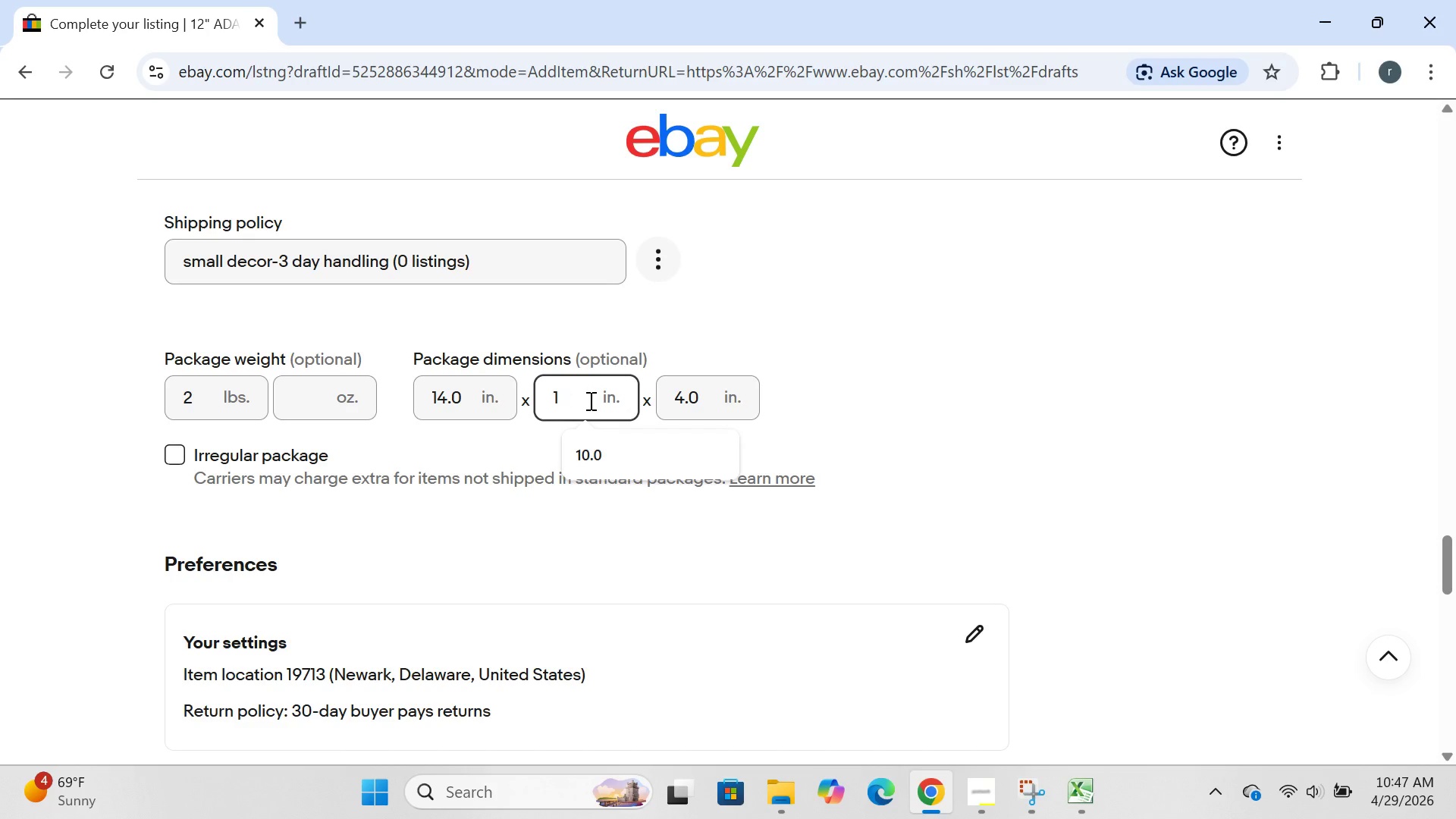 
key(Backspace)
 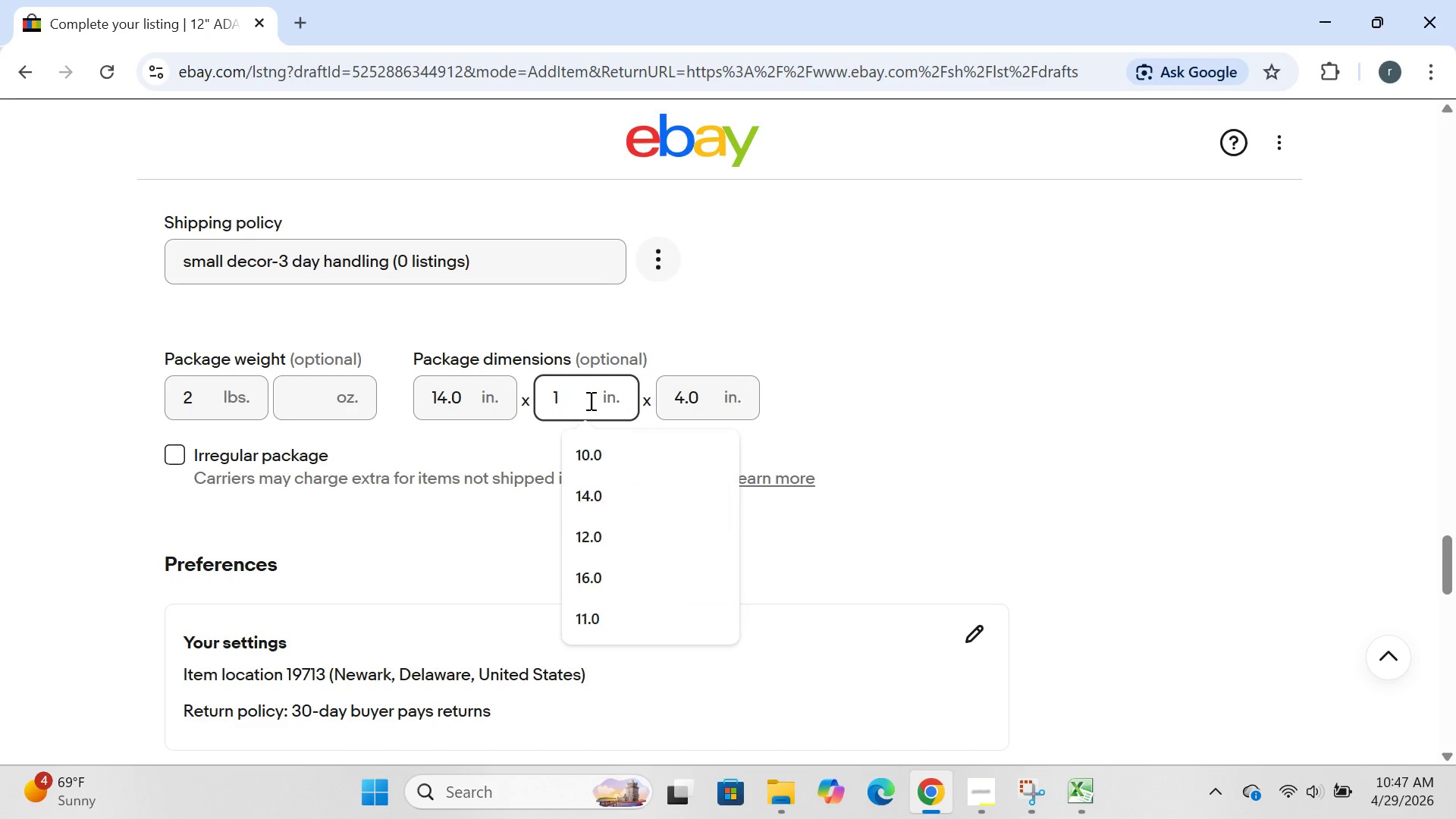 
key(Backspace)
 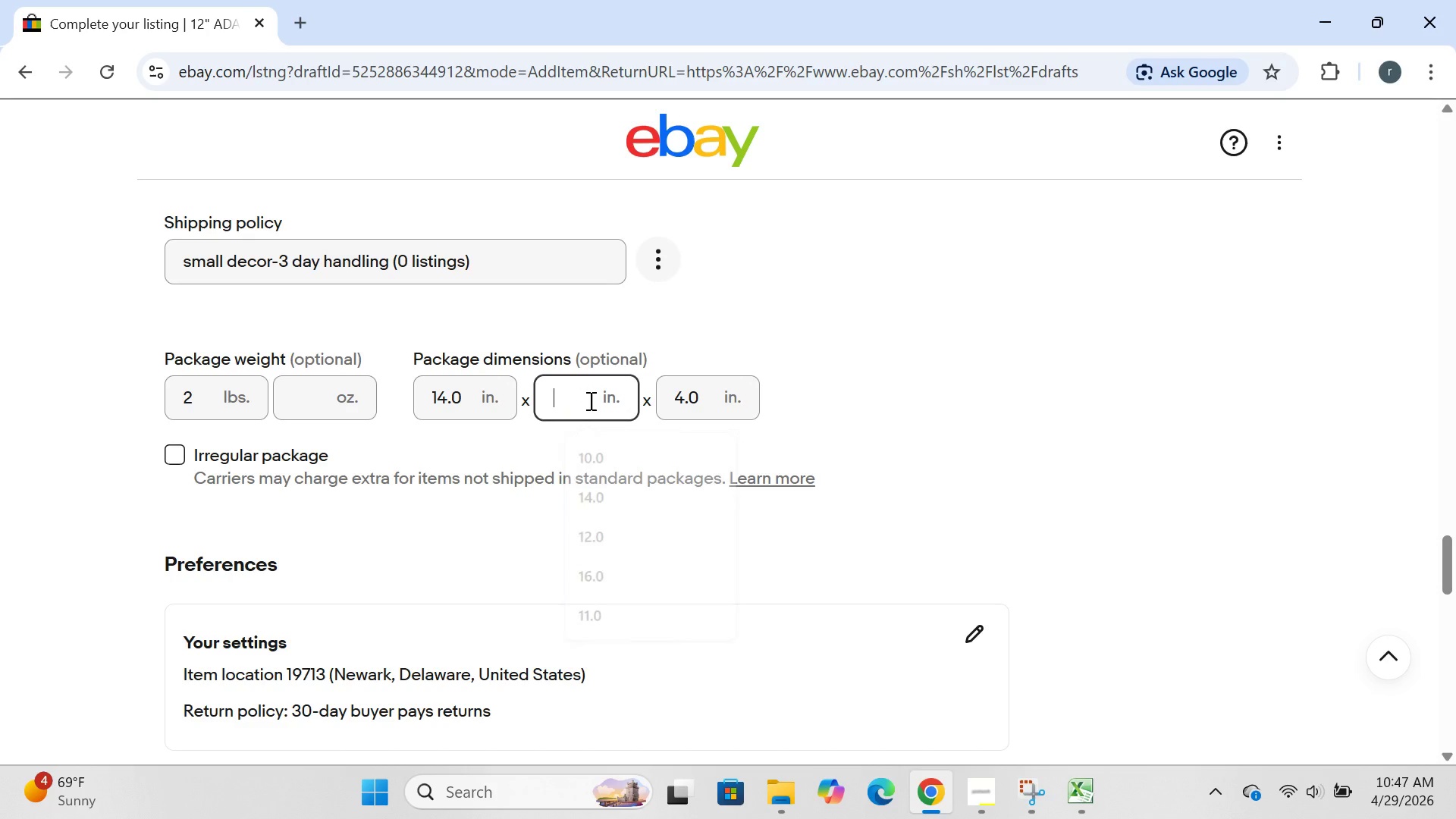 
key(Backspace)
 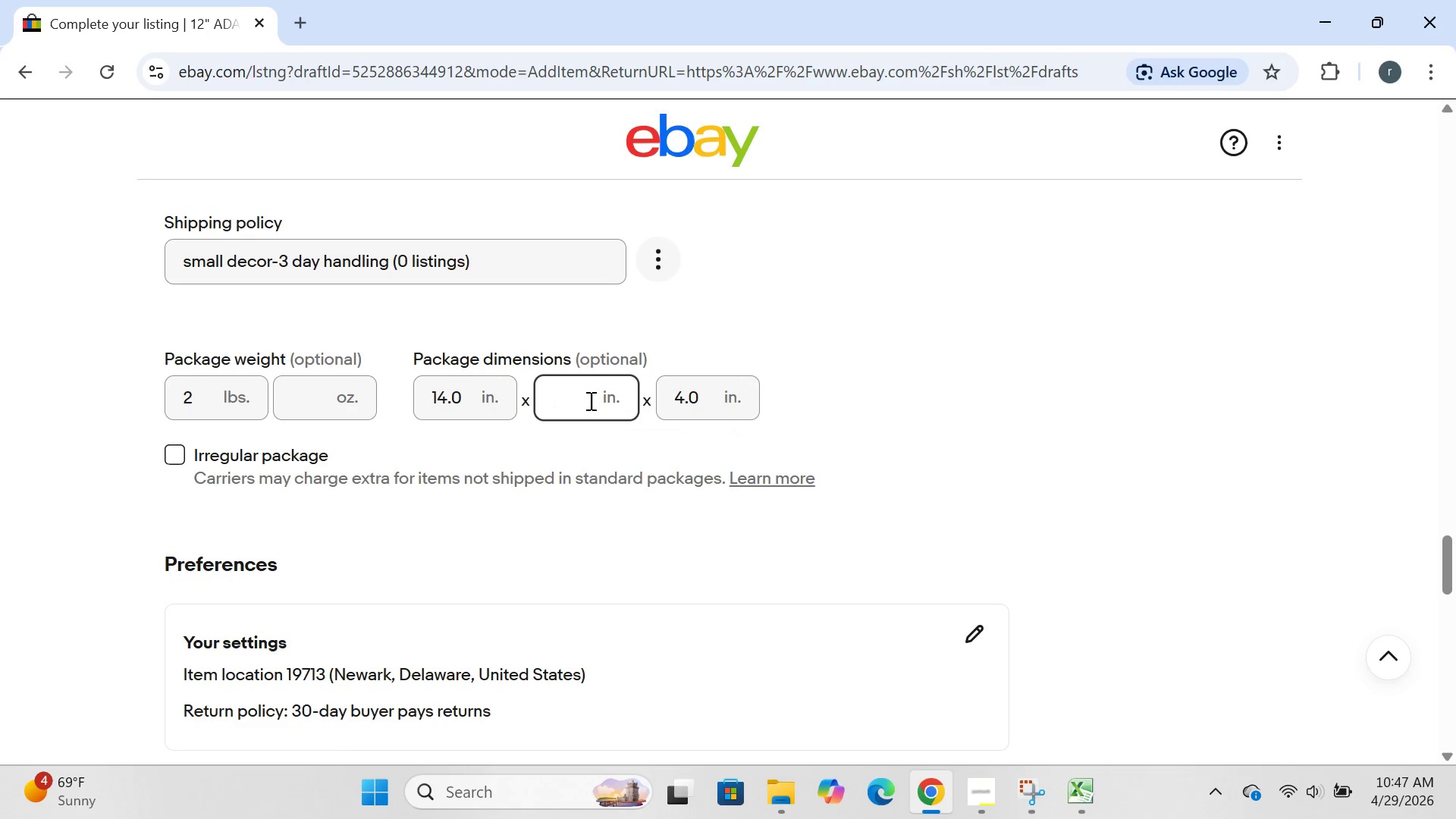 
key(6)
 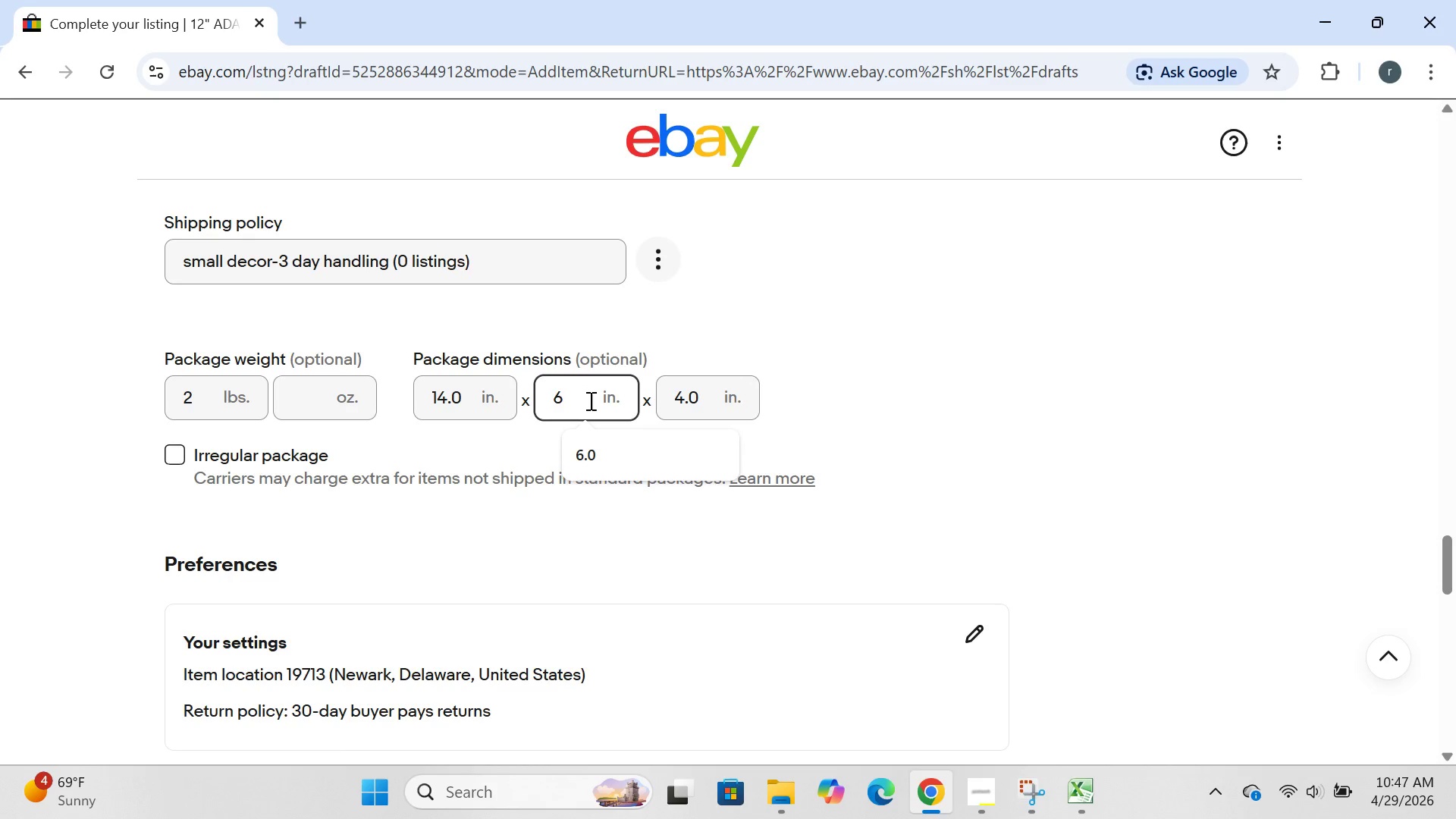 
key(Period)
 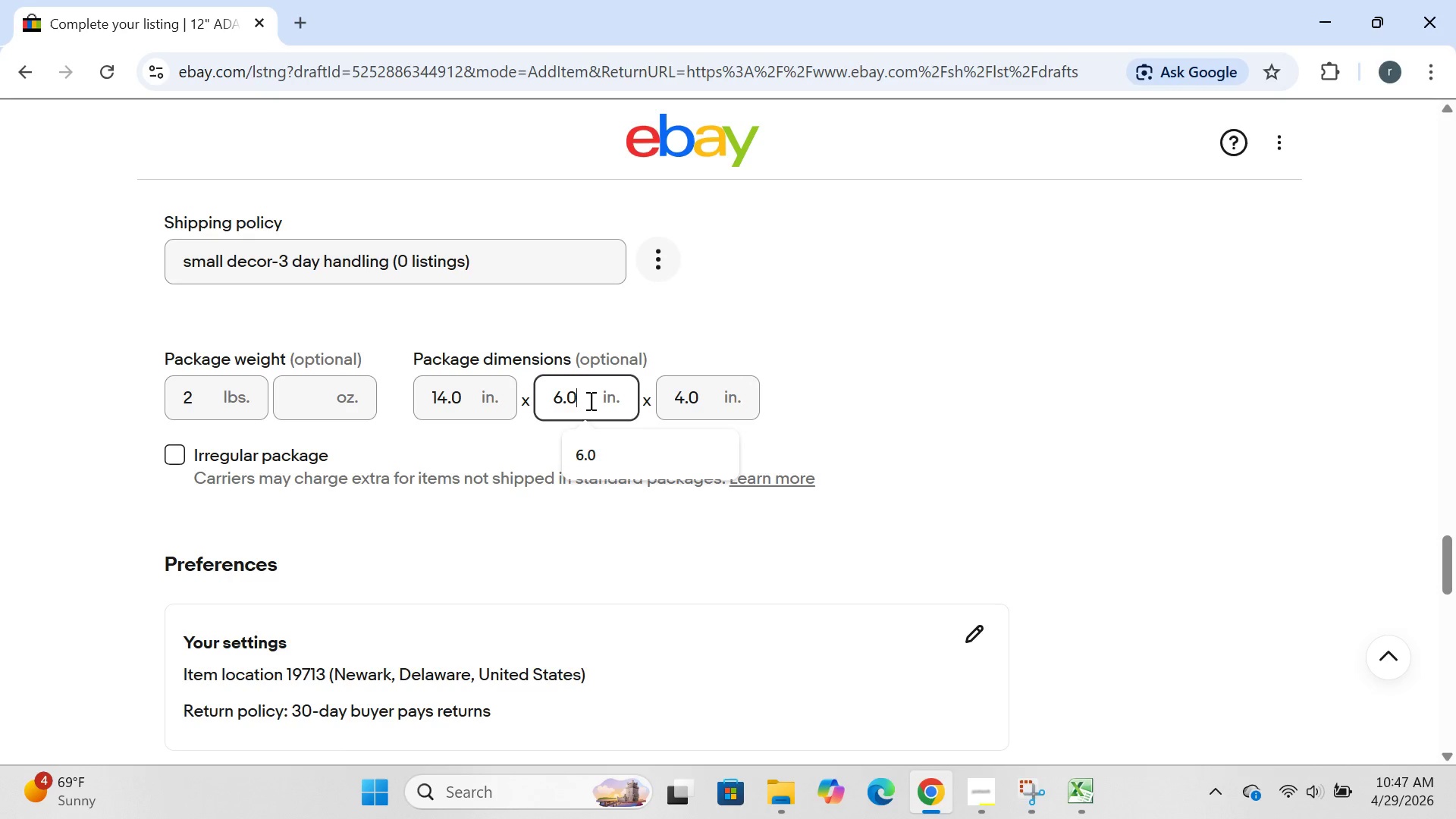 
key(0)
 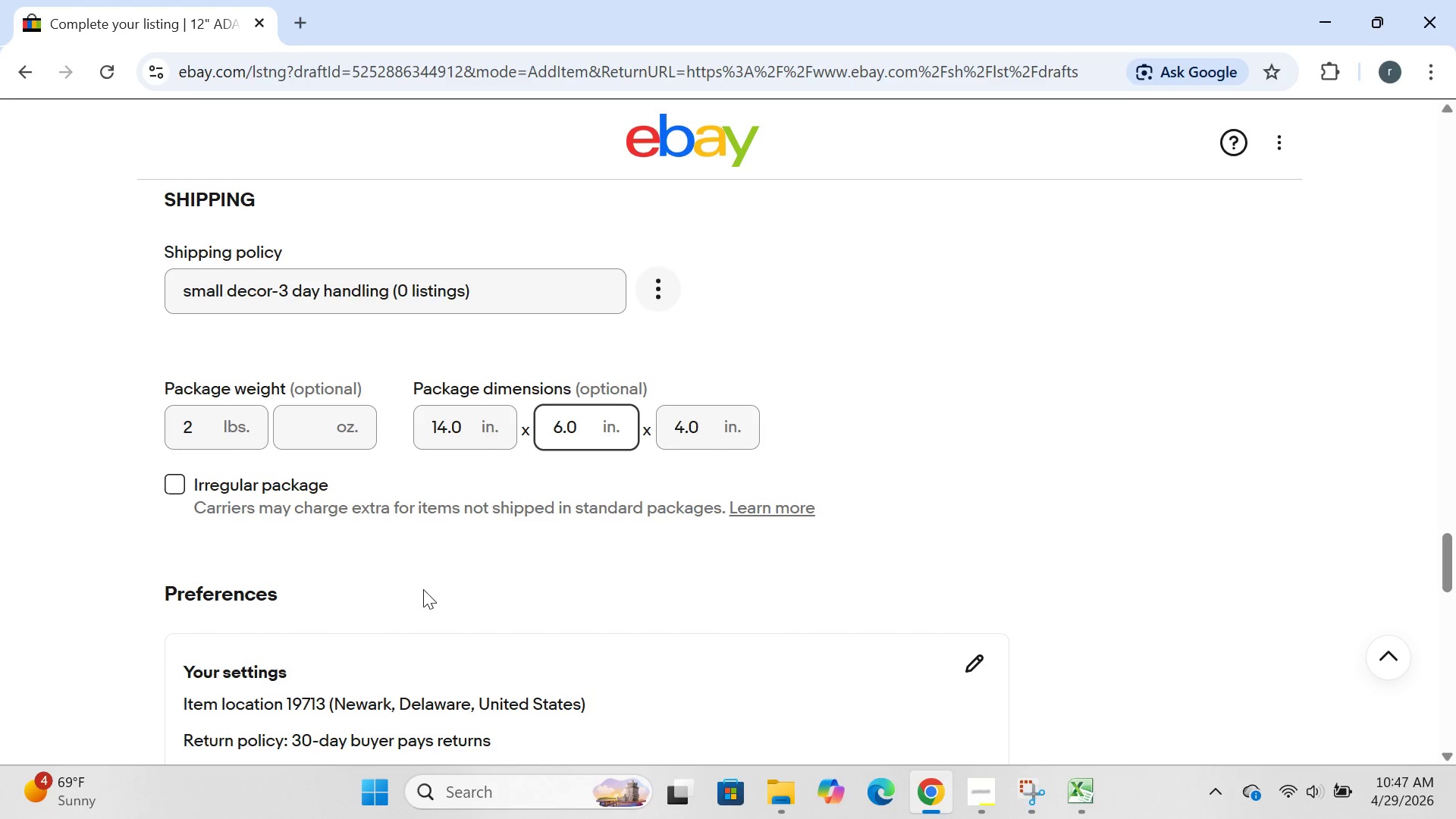 
wait(18.21)
 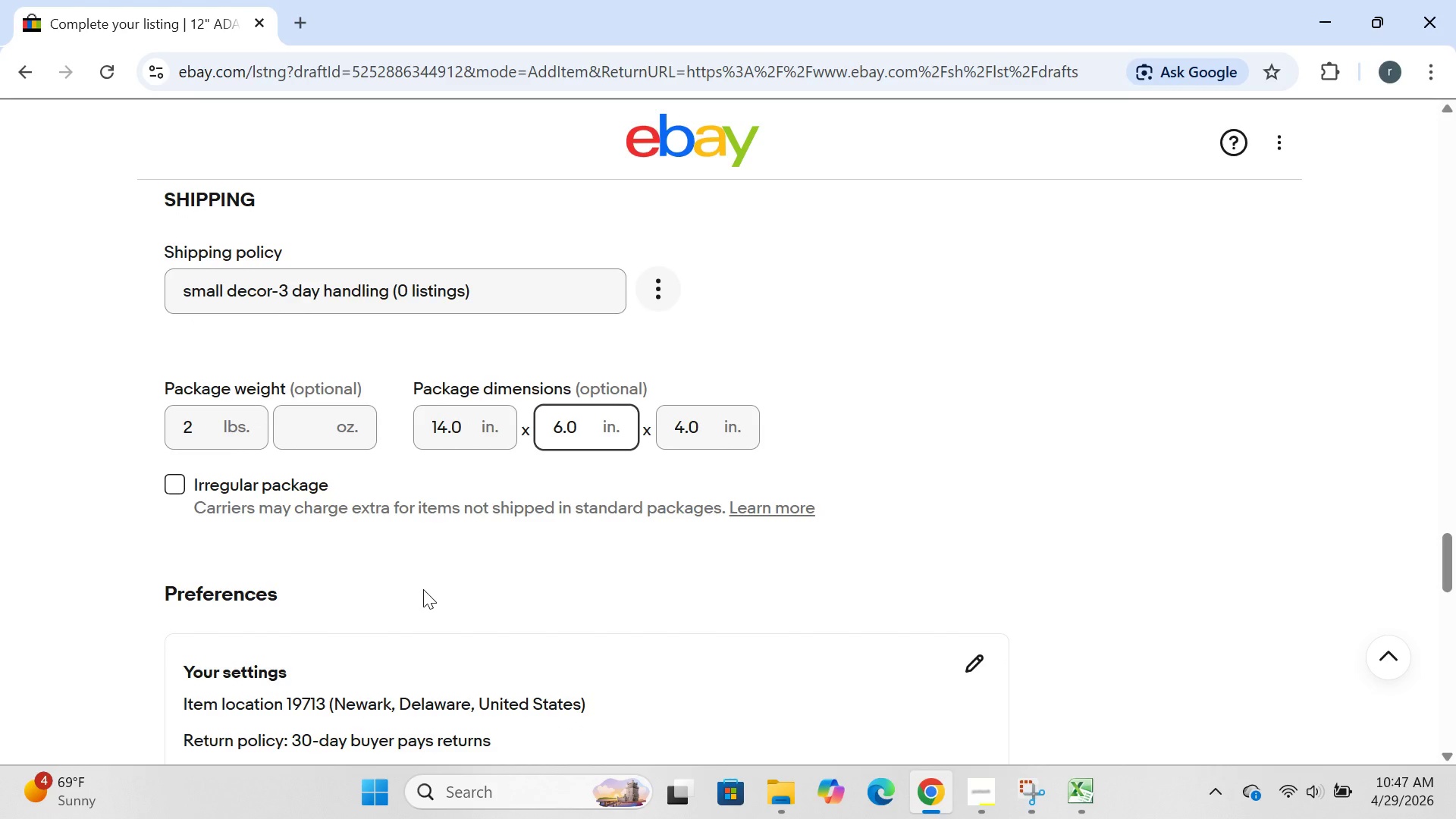 
mouse_move([685, 623])
 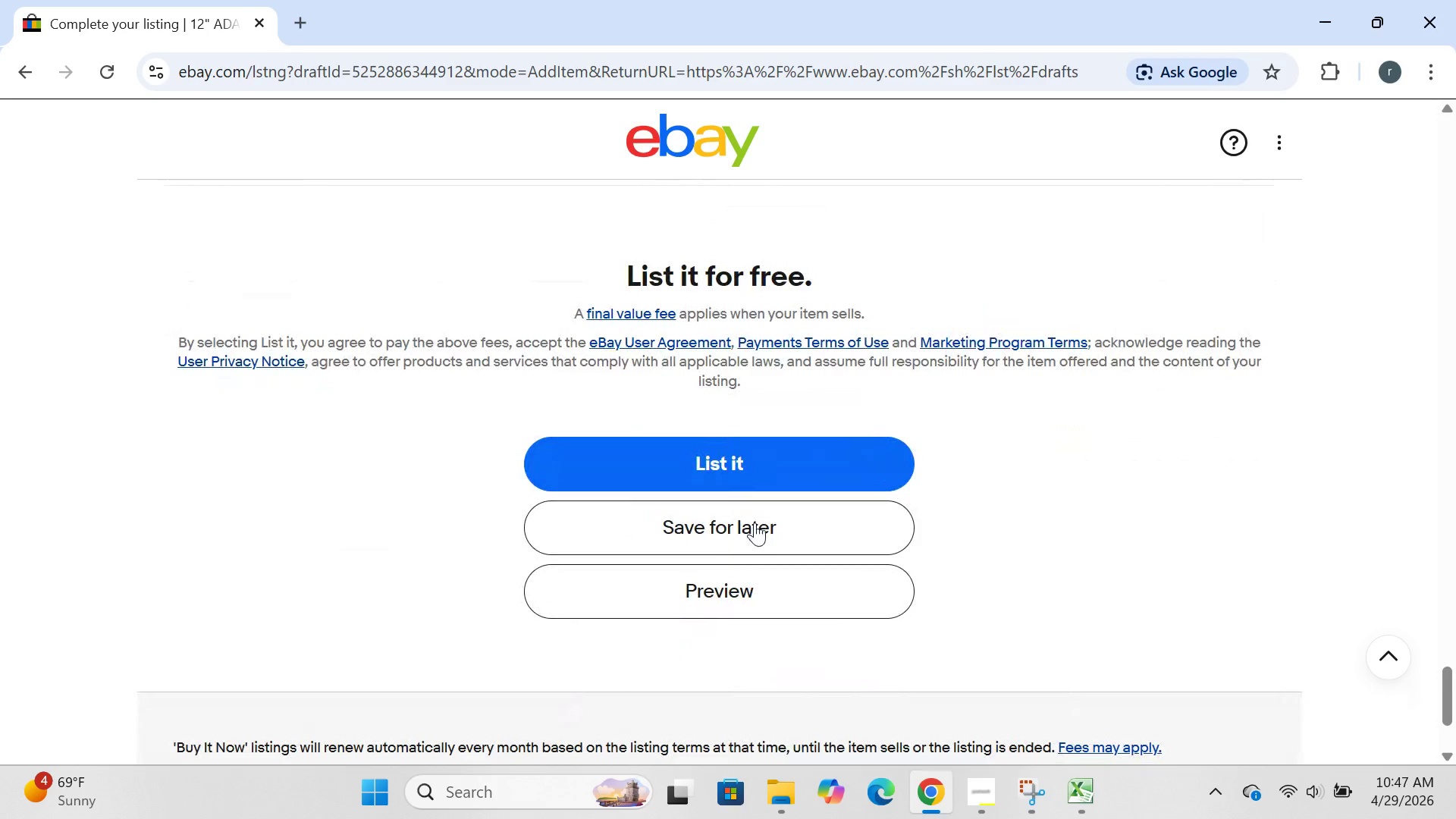 
left_click([755, 524])
 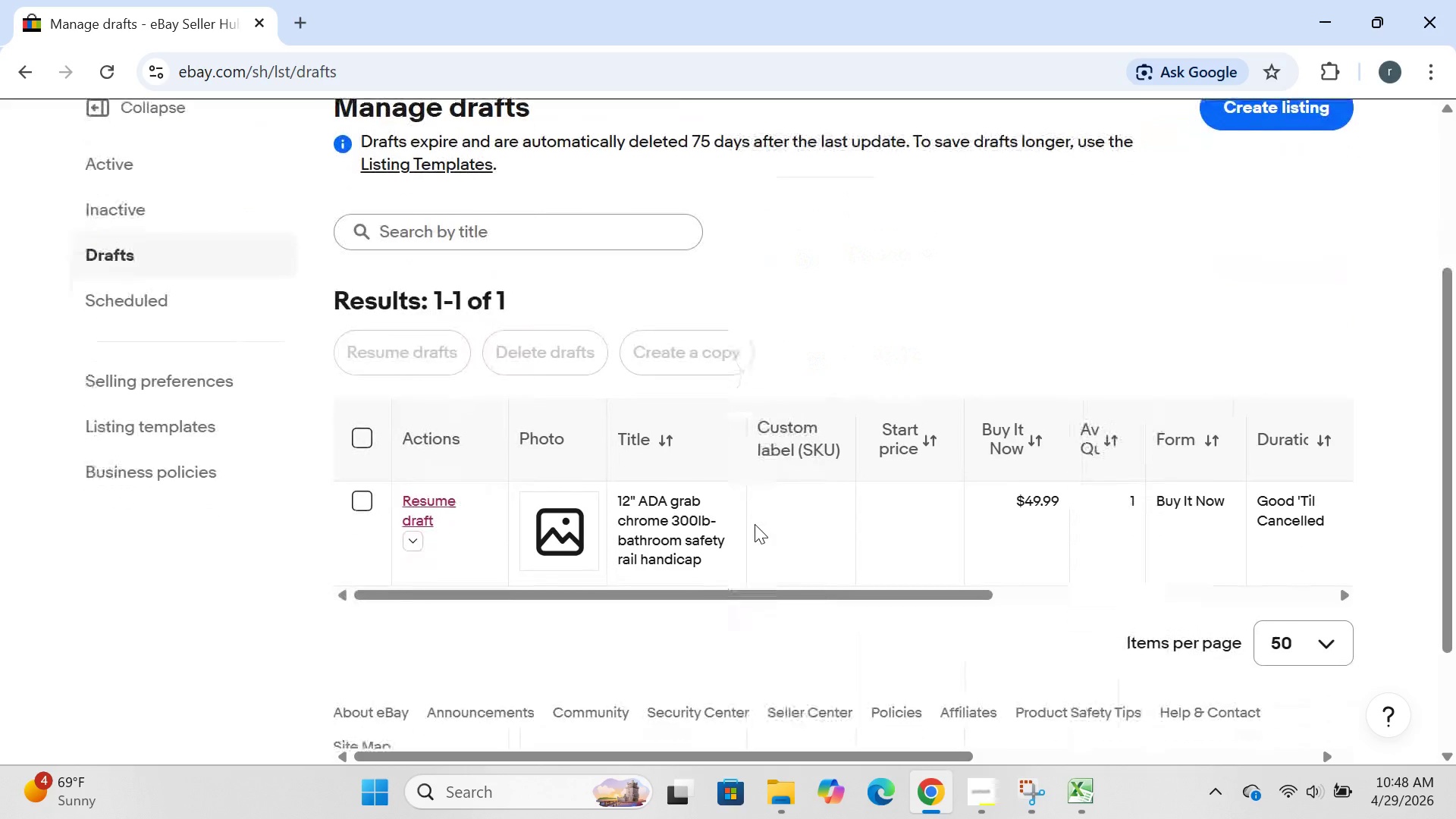 
wait(31.44)
 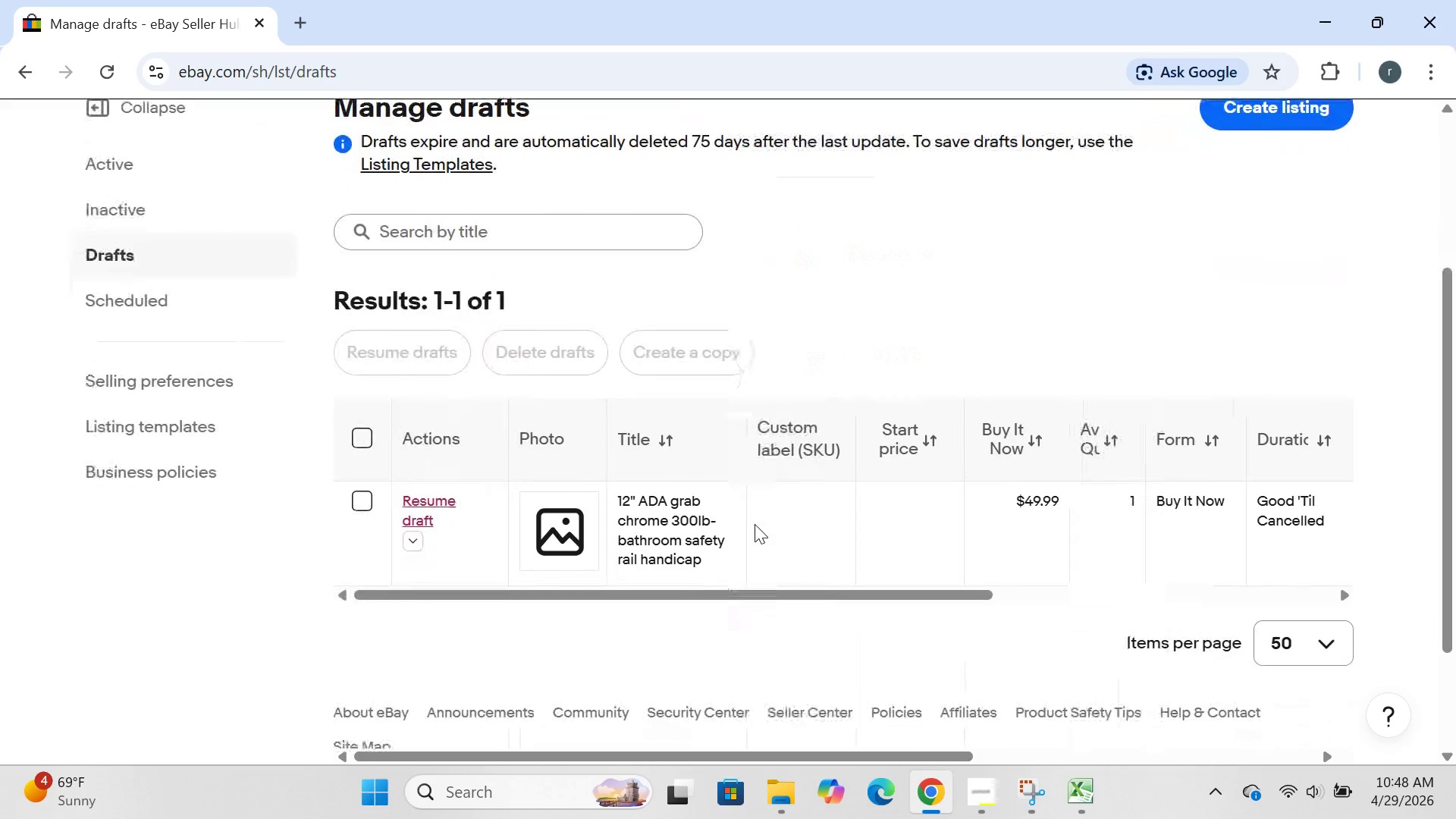 
left_click([357, 503])
 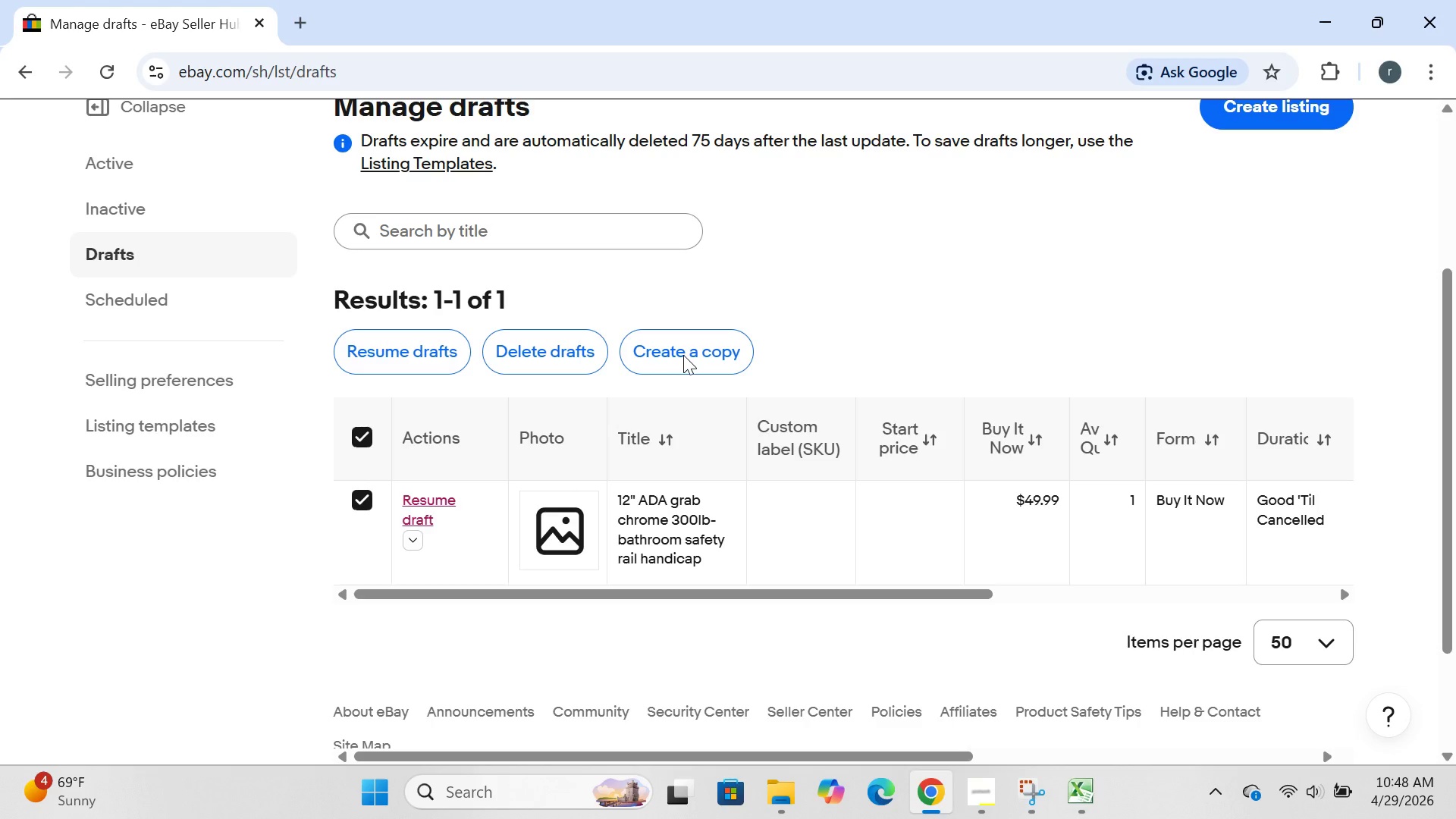 
left_click([684, 354])
 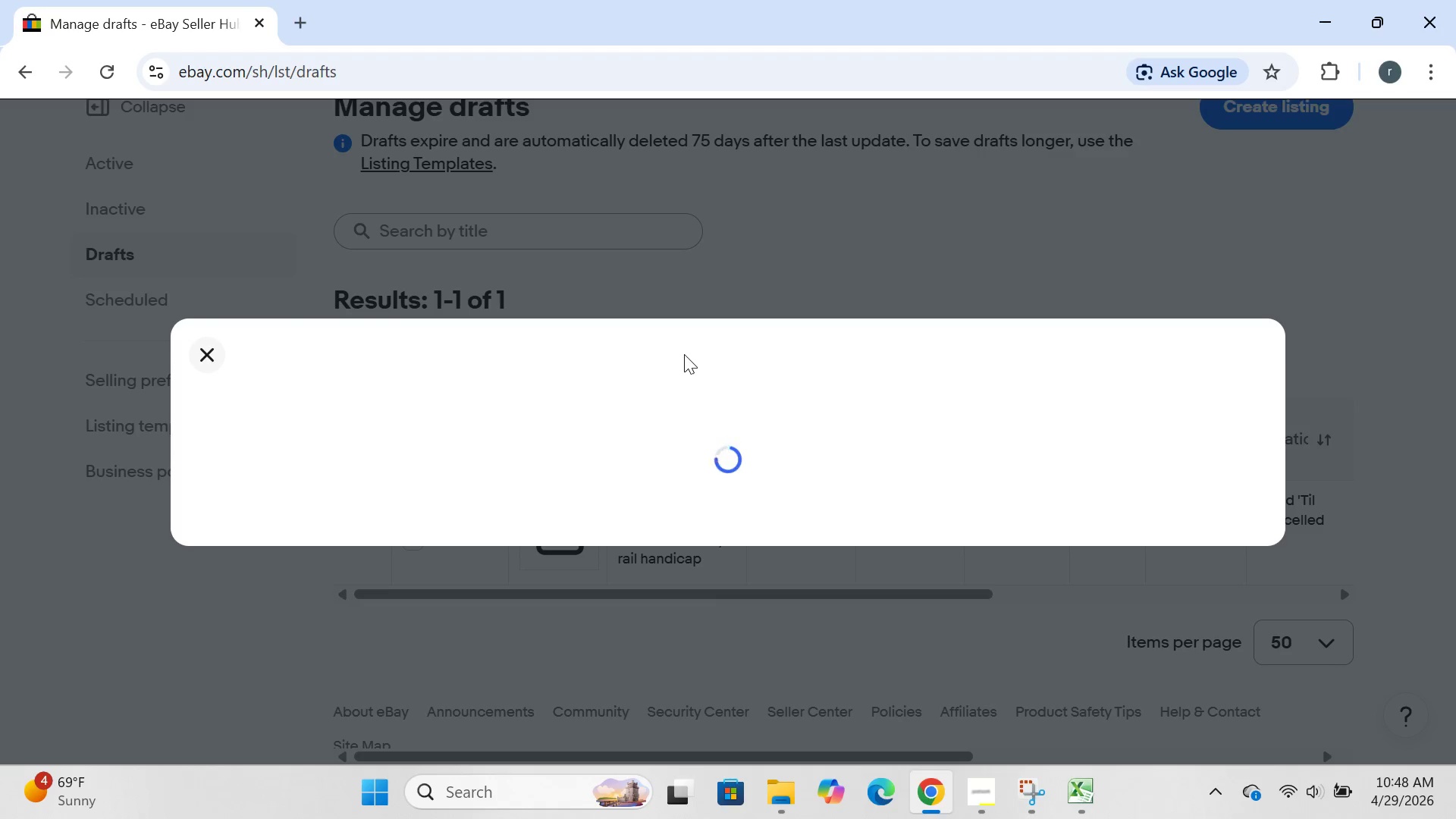 
wait(7.84)
 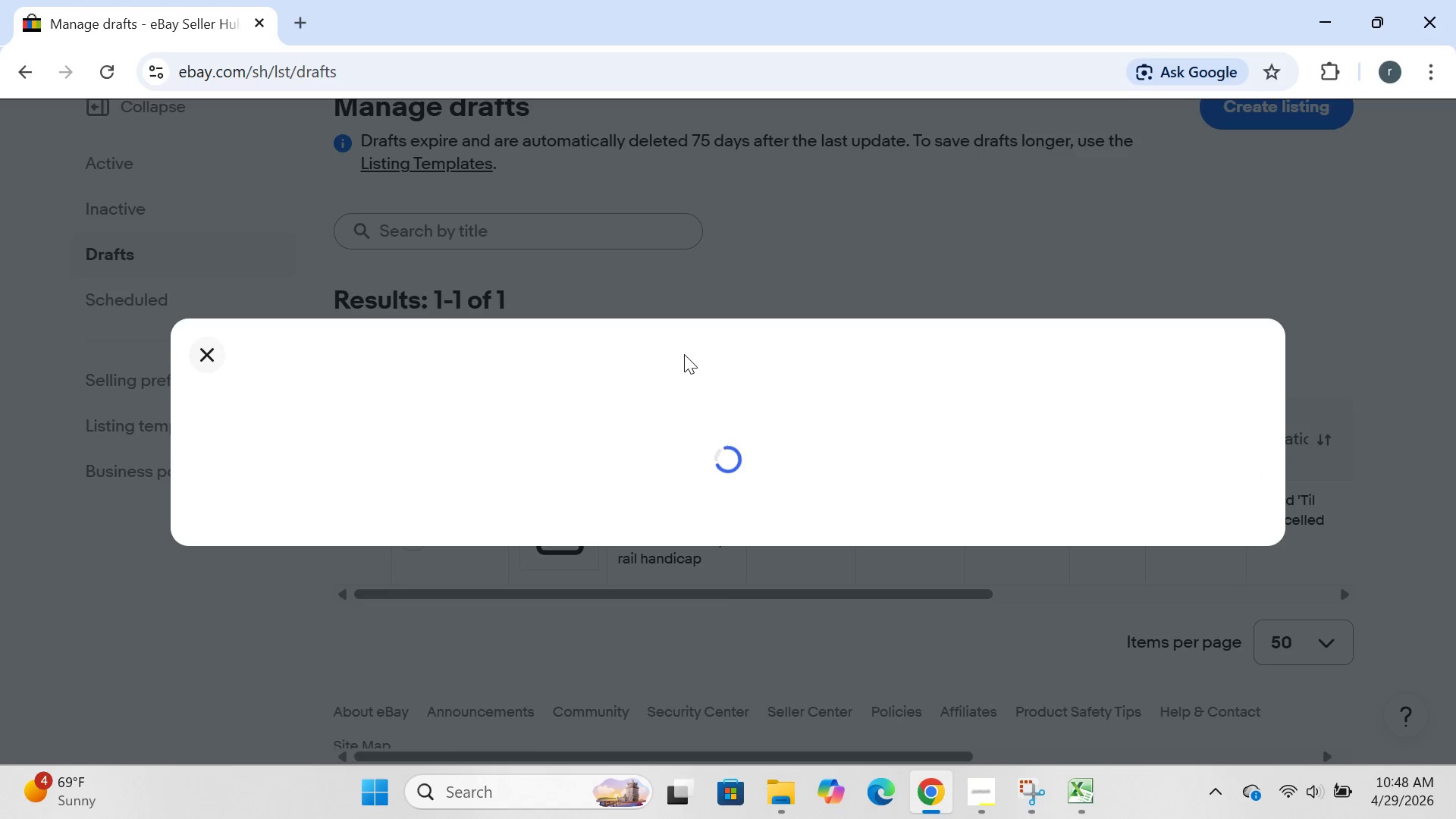 
left_click([1212, 587])
 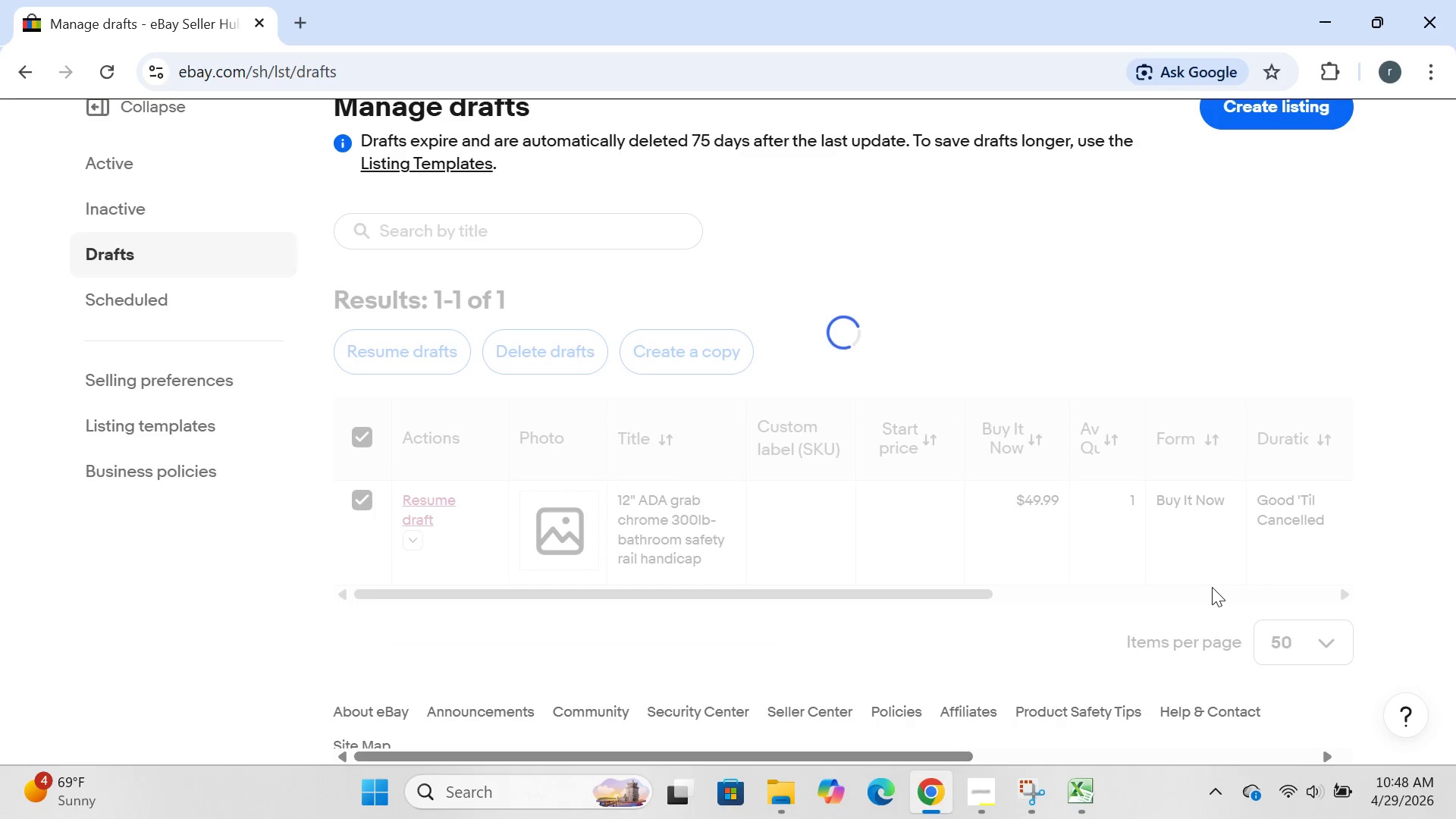 
wait(8.72)
 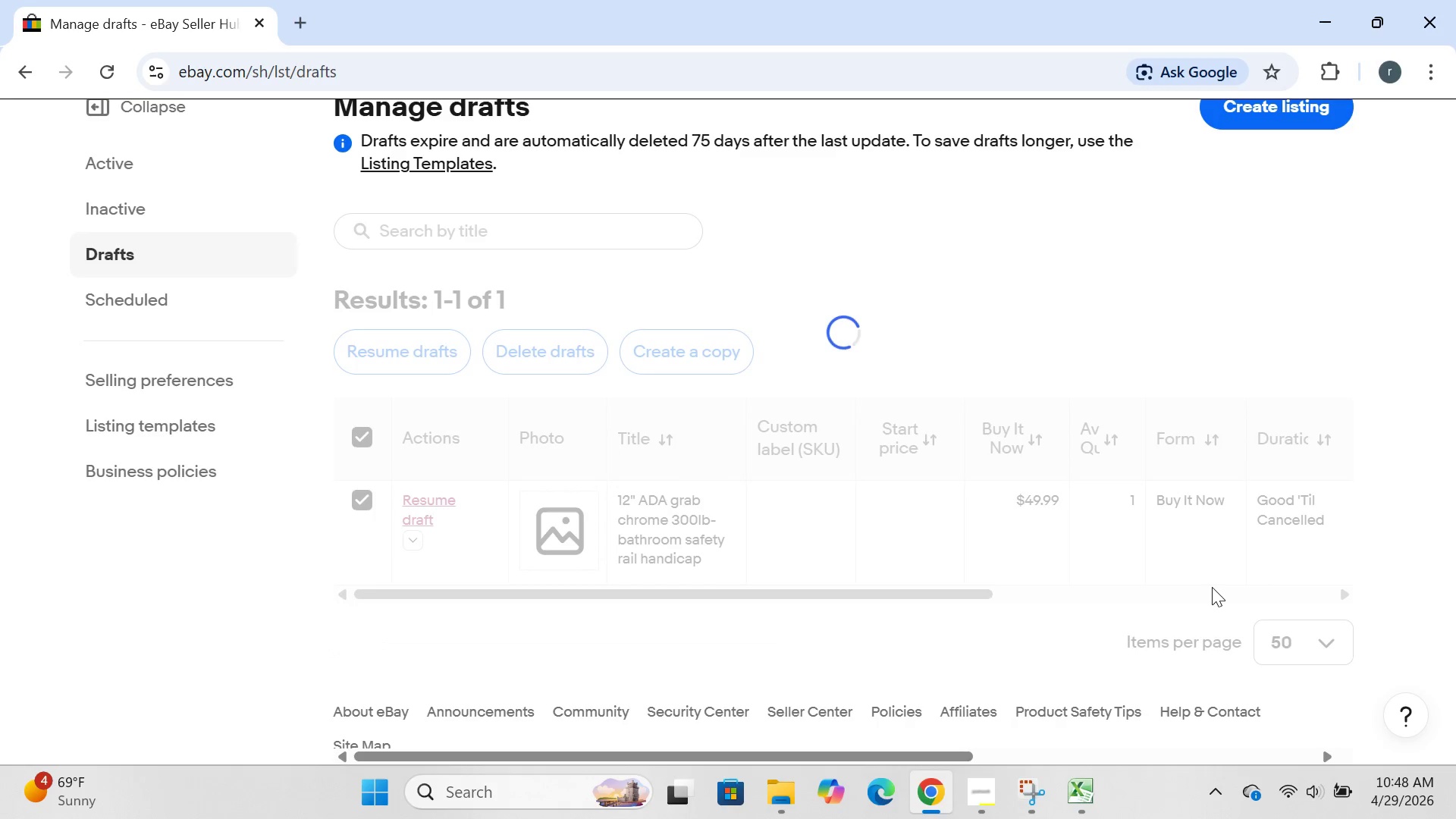 
left_click([426, 545])
 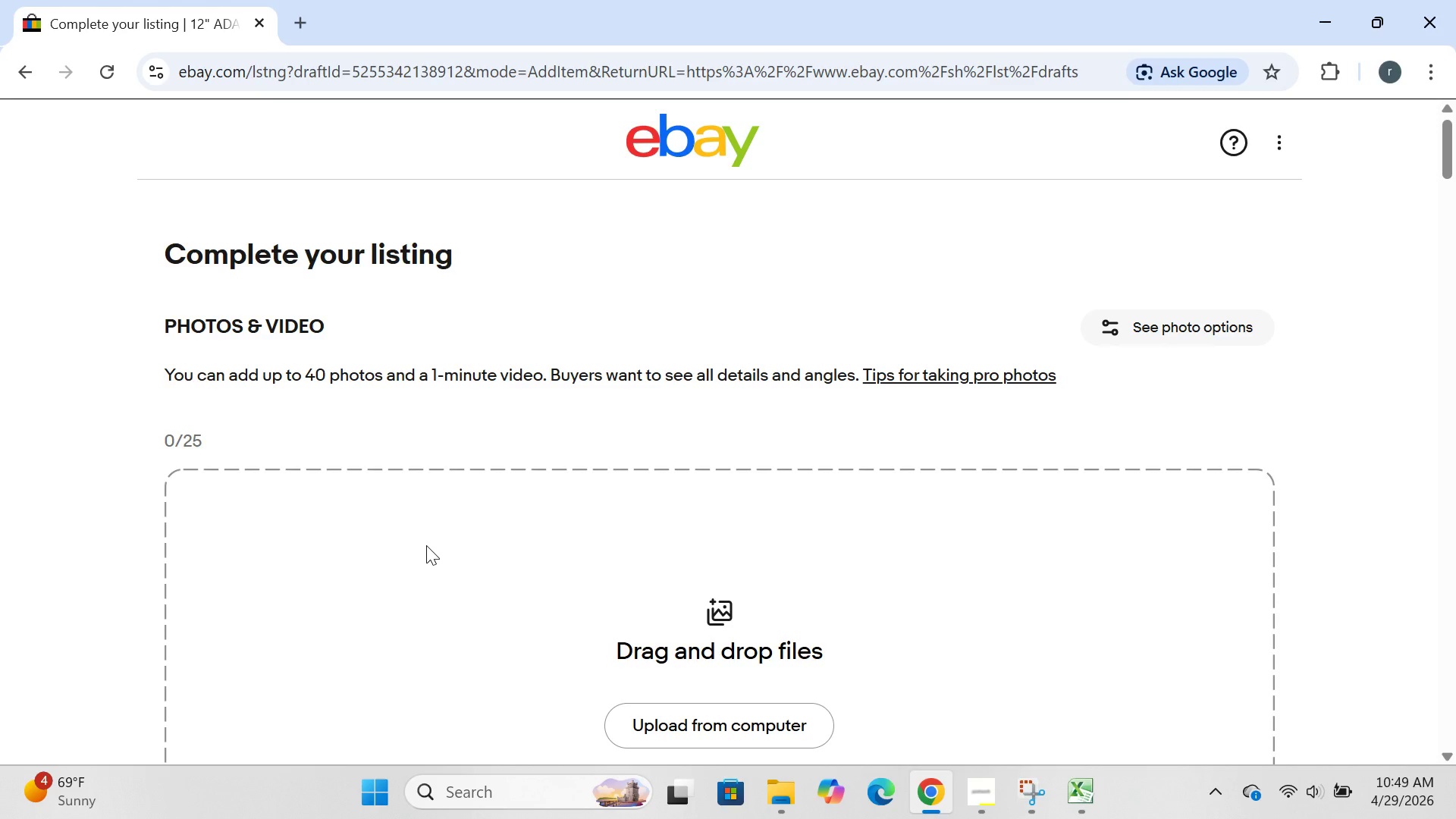 
wait(25.05)
 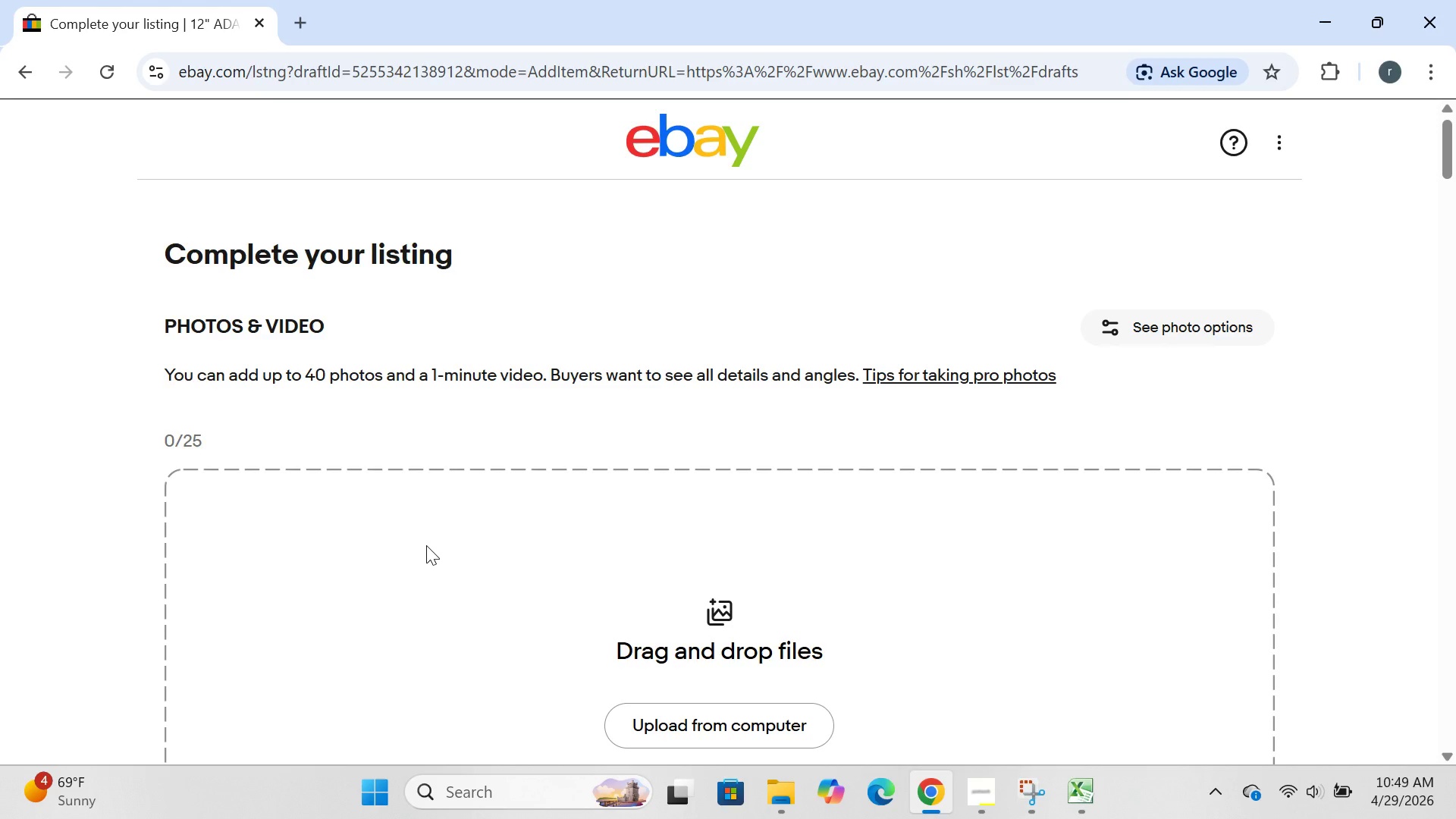 
left_click([705, 516])
 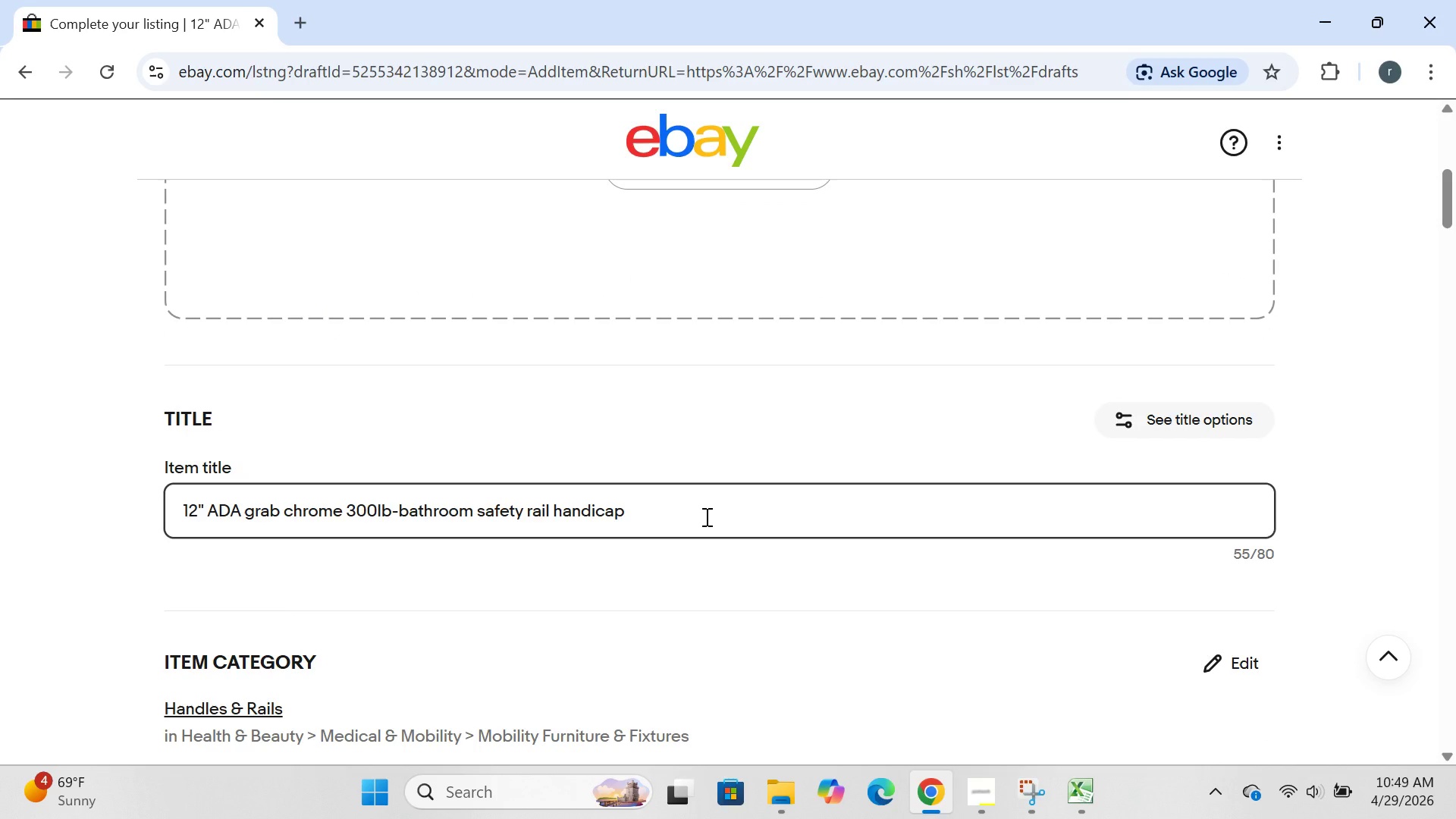 
key(Control+A)
 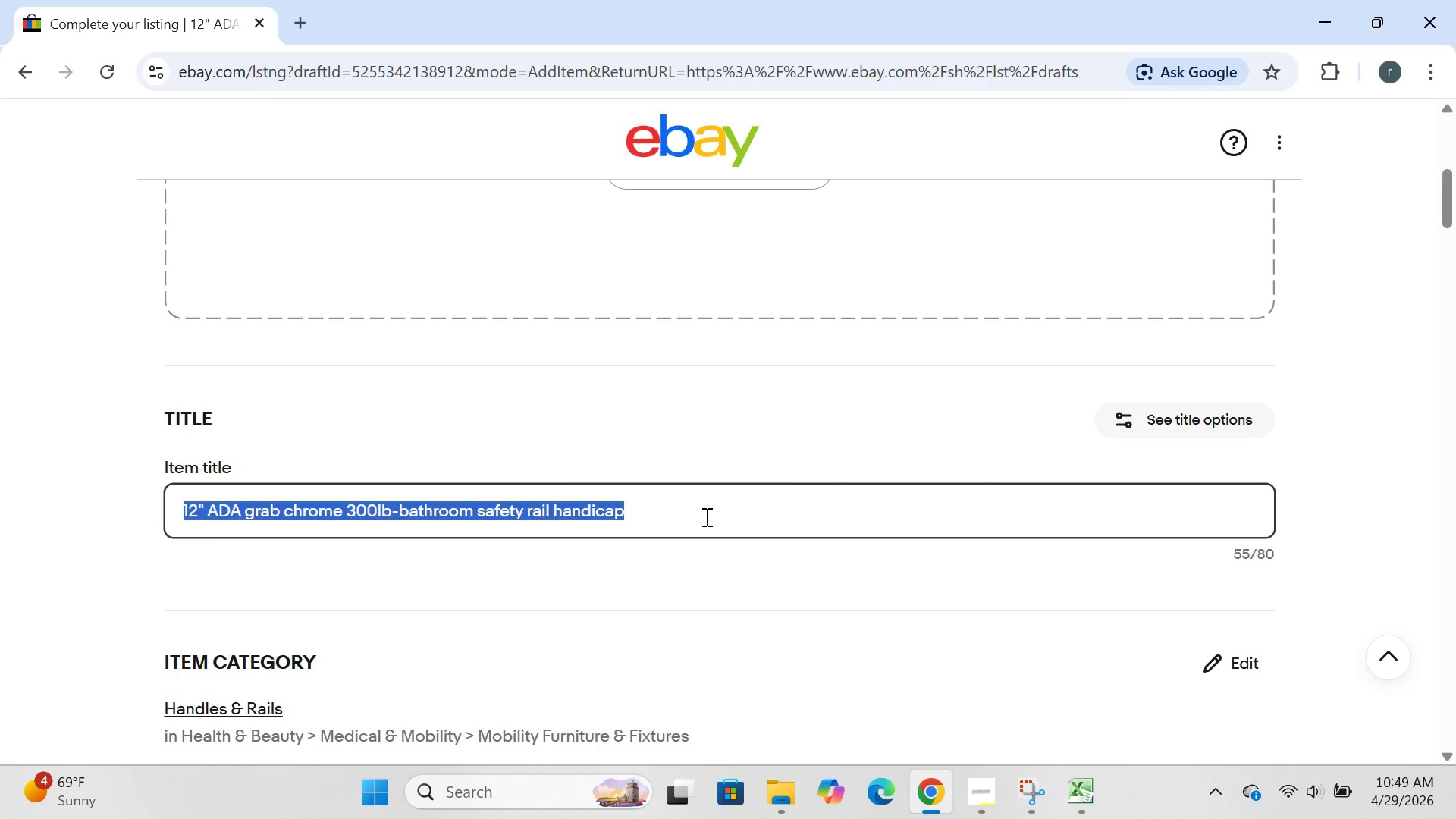 
key(Backspace)
 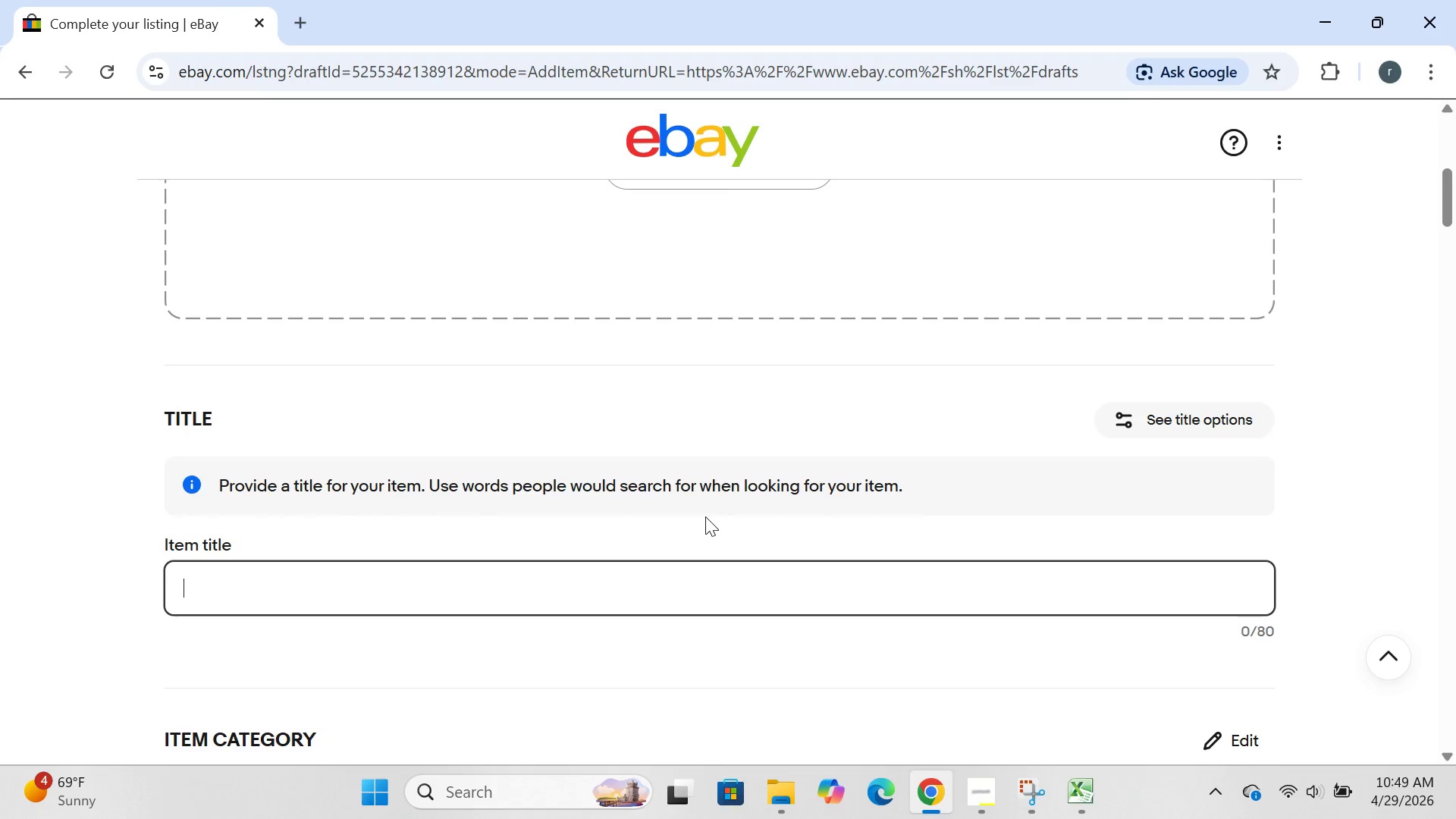 
wait(5.47)
 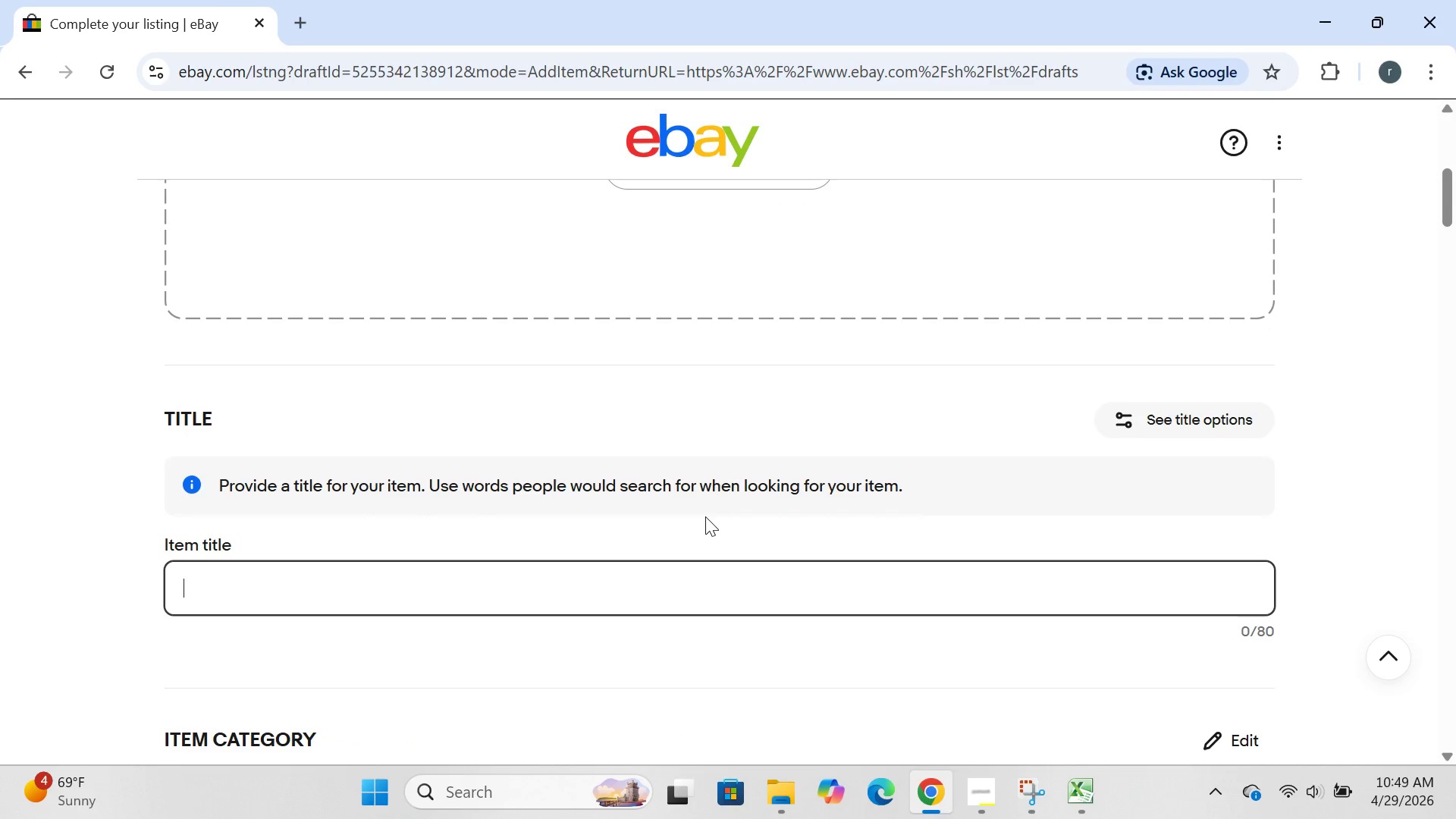 
type(118")
key(Backspace)
key(Backspace)
key(Backspace)
type(8" )
 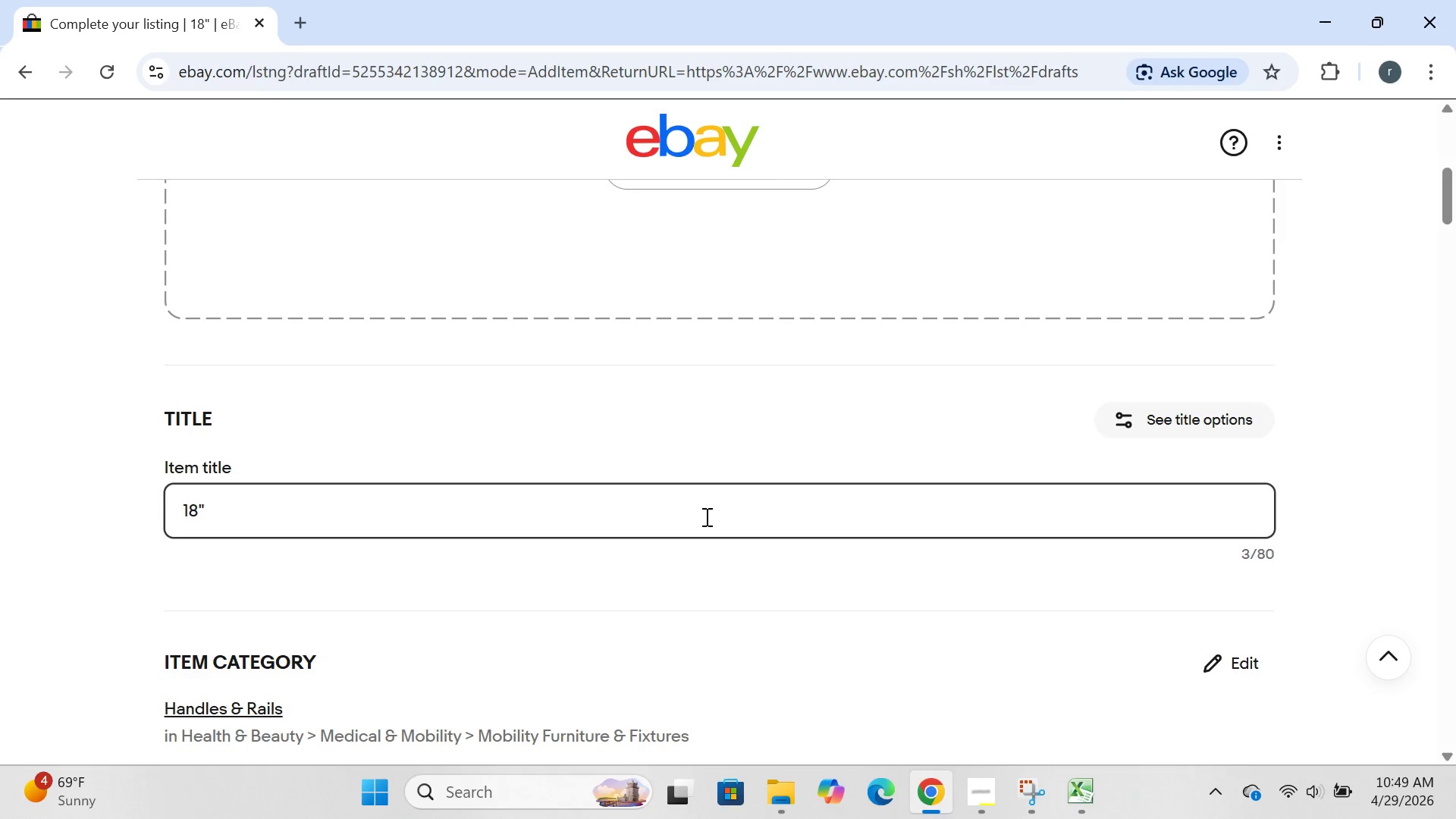 
wait(21.39)
 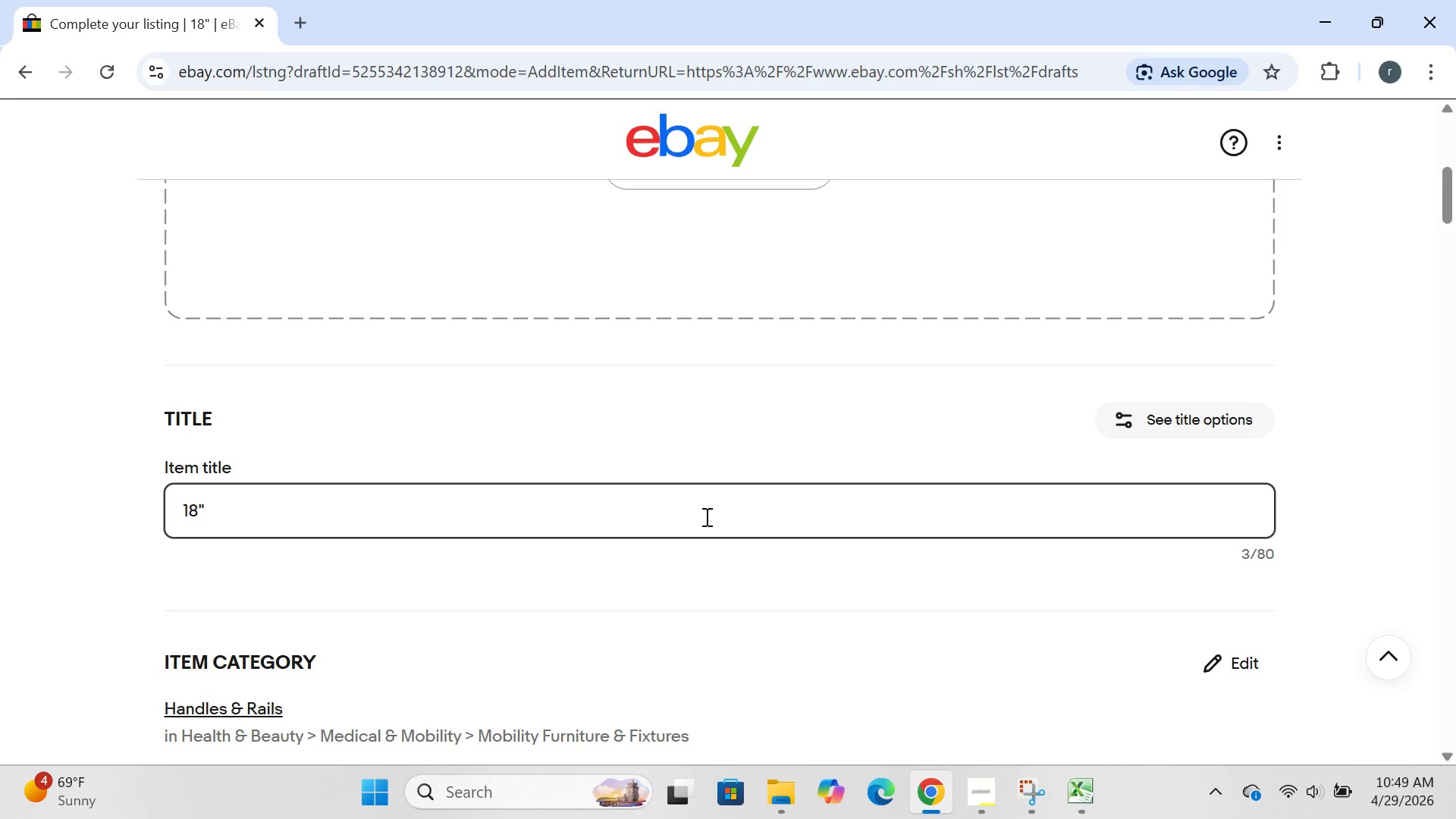 
type(brushed nickel safety grab bar 300 )
key(Backspace)
type(lb-ADA handicap bath rail)
 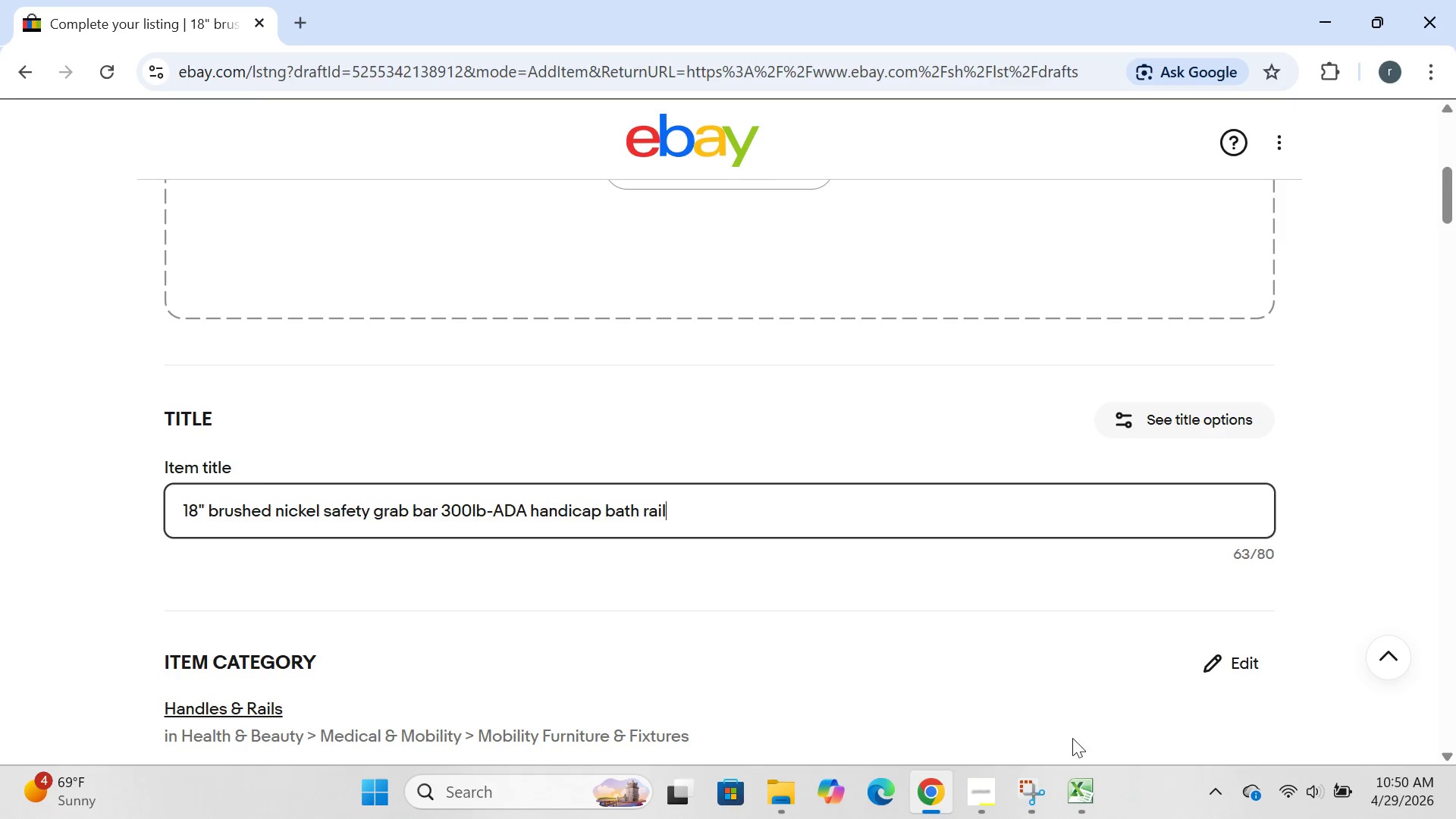 
left_click([1087, 793])
 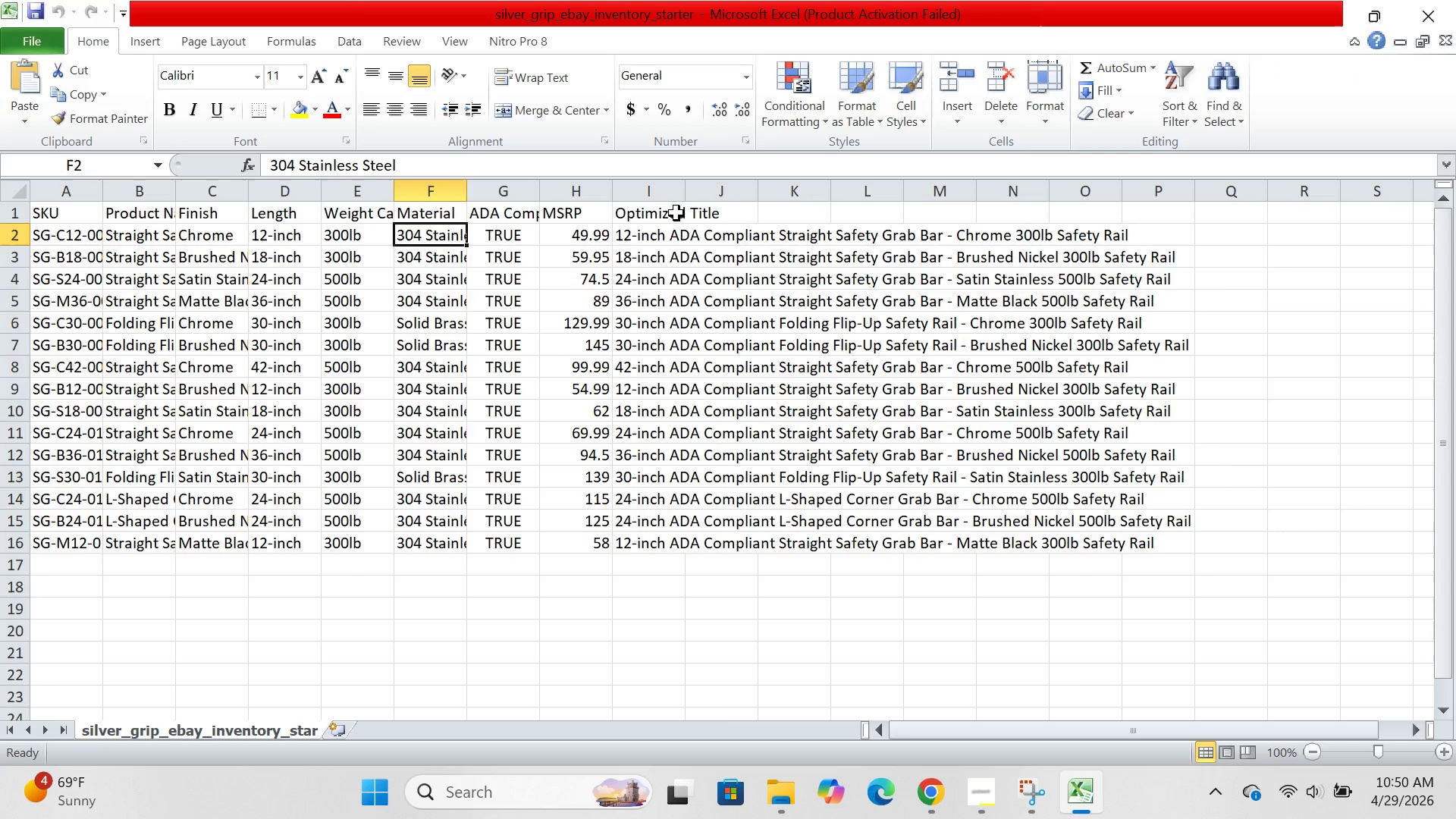 
left_click([674, 225])
 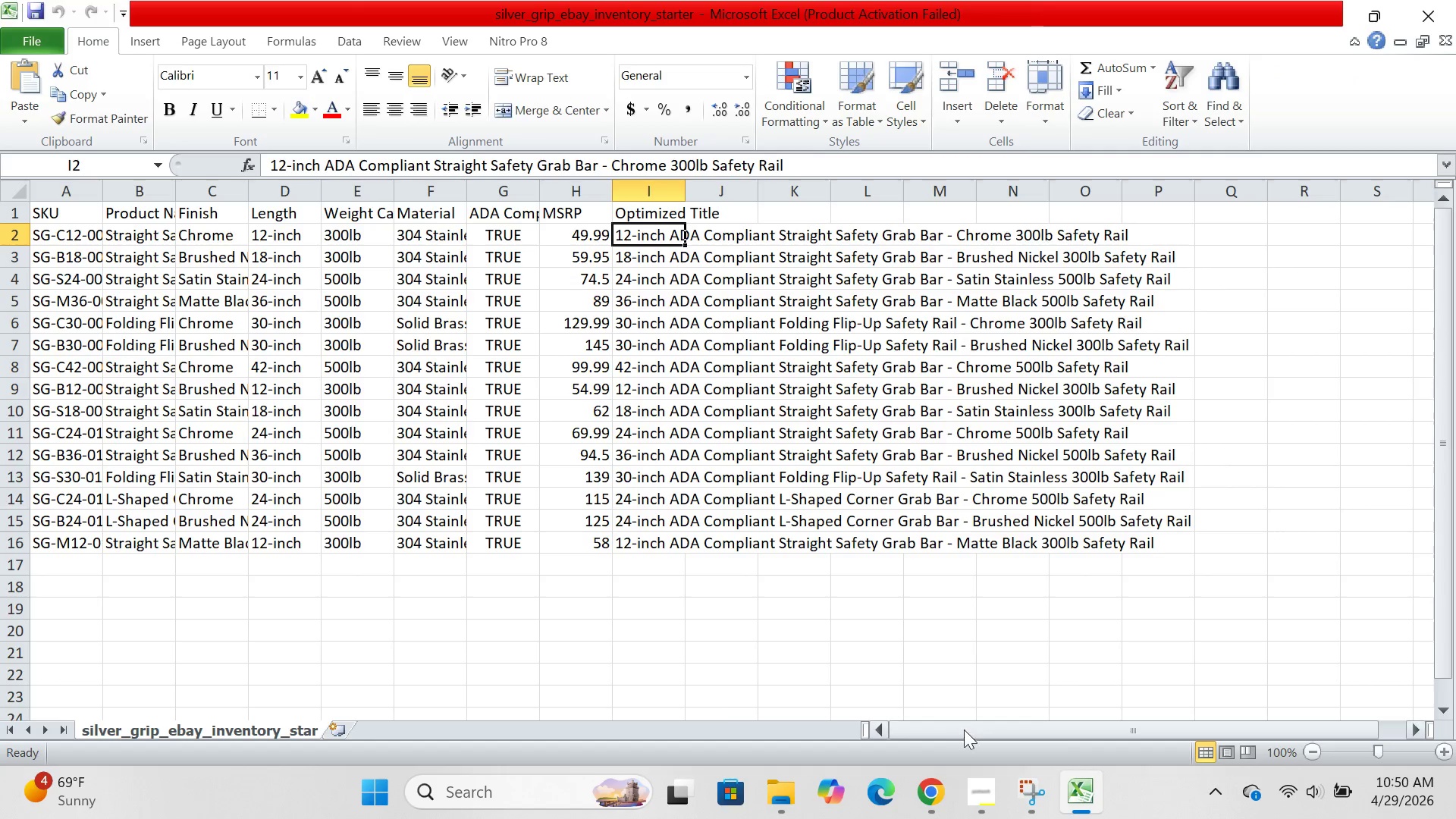 
left_click([976, 774])